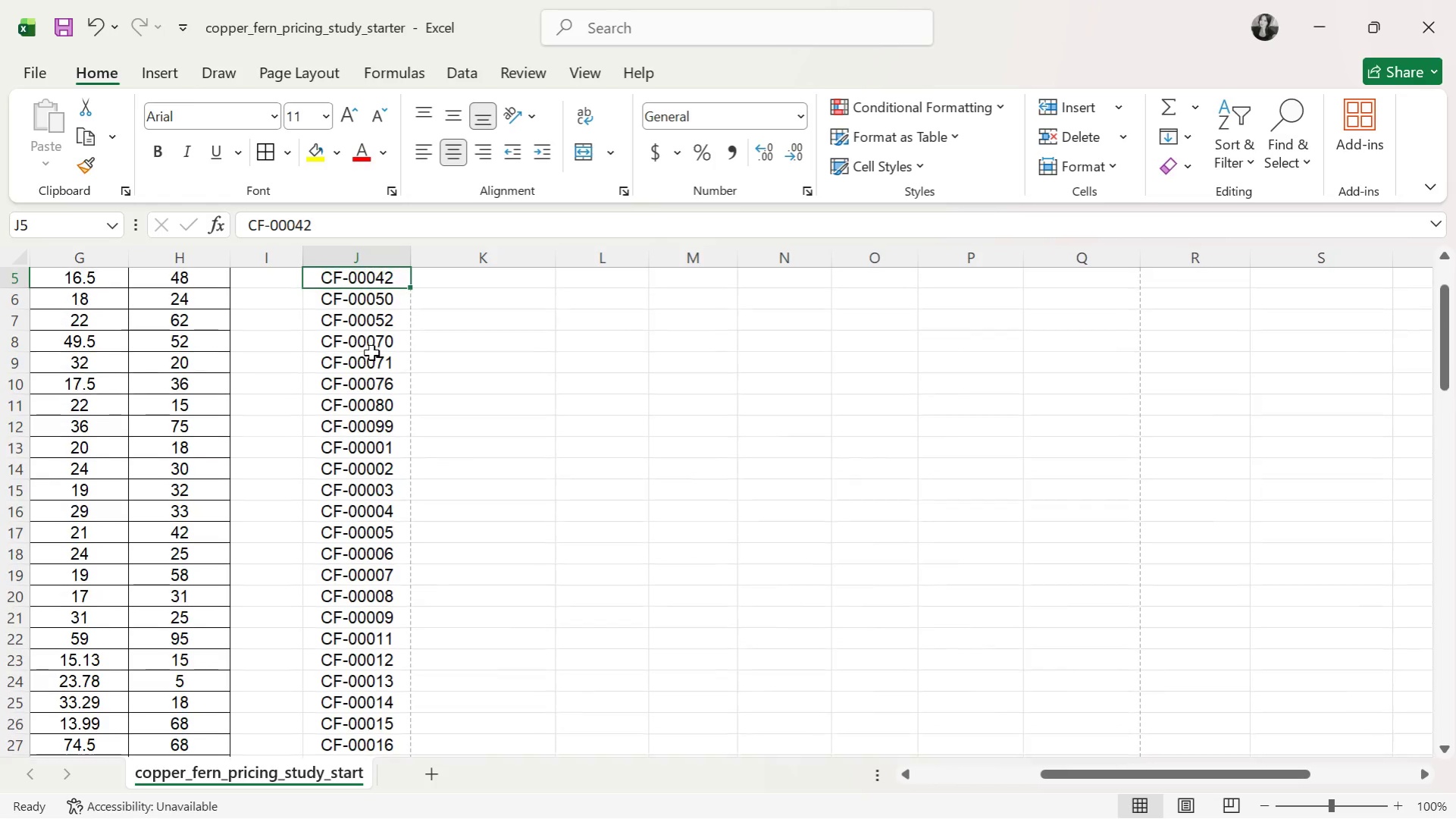 
key(ArrowUp)
 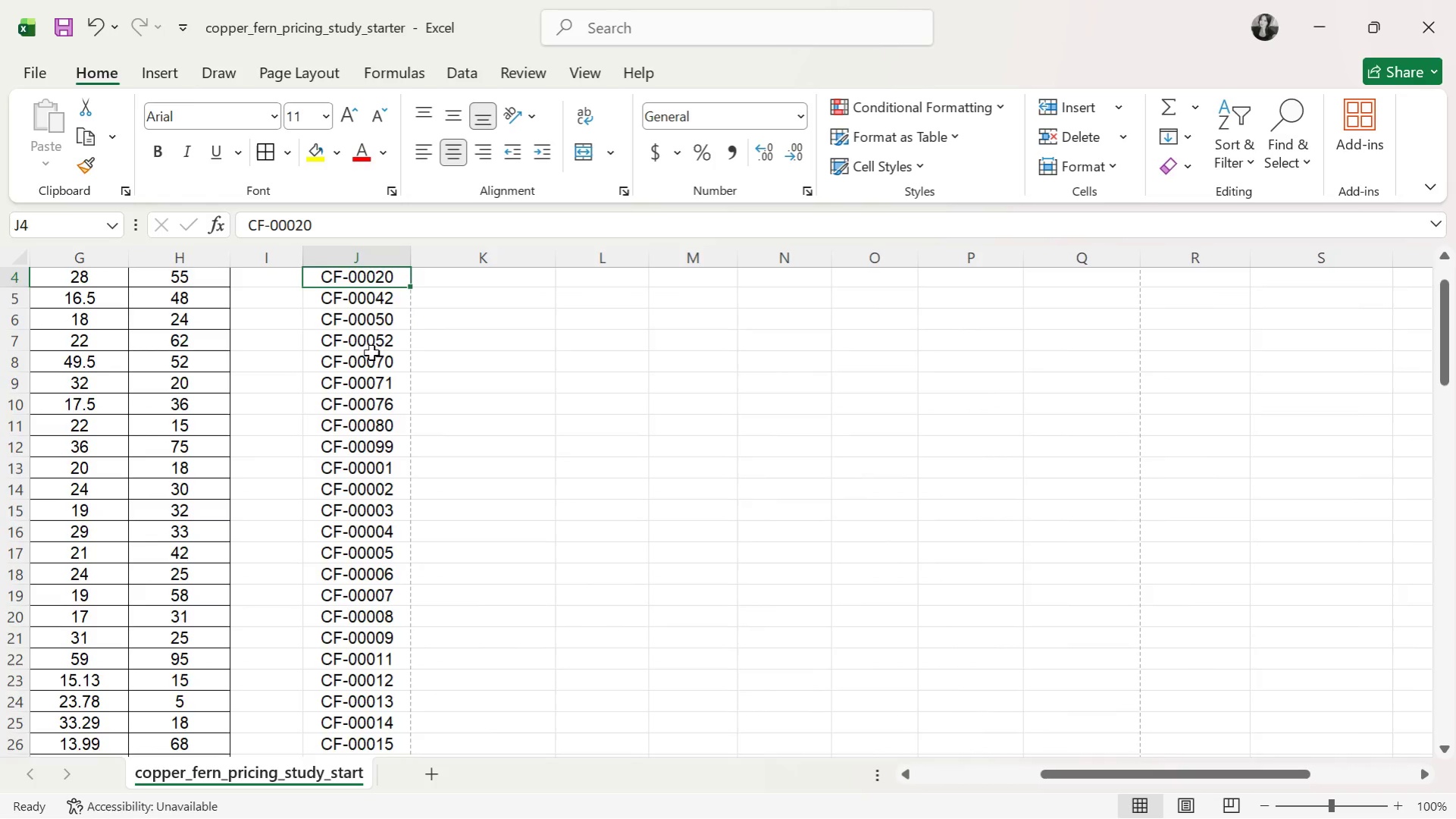 
key(ArrowUp)
 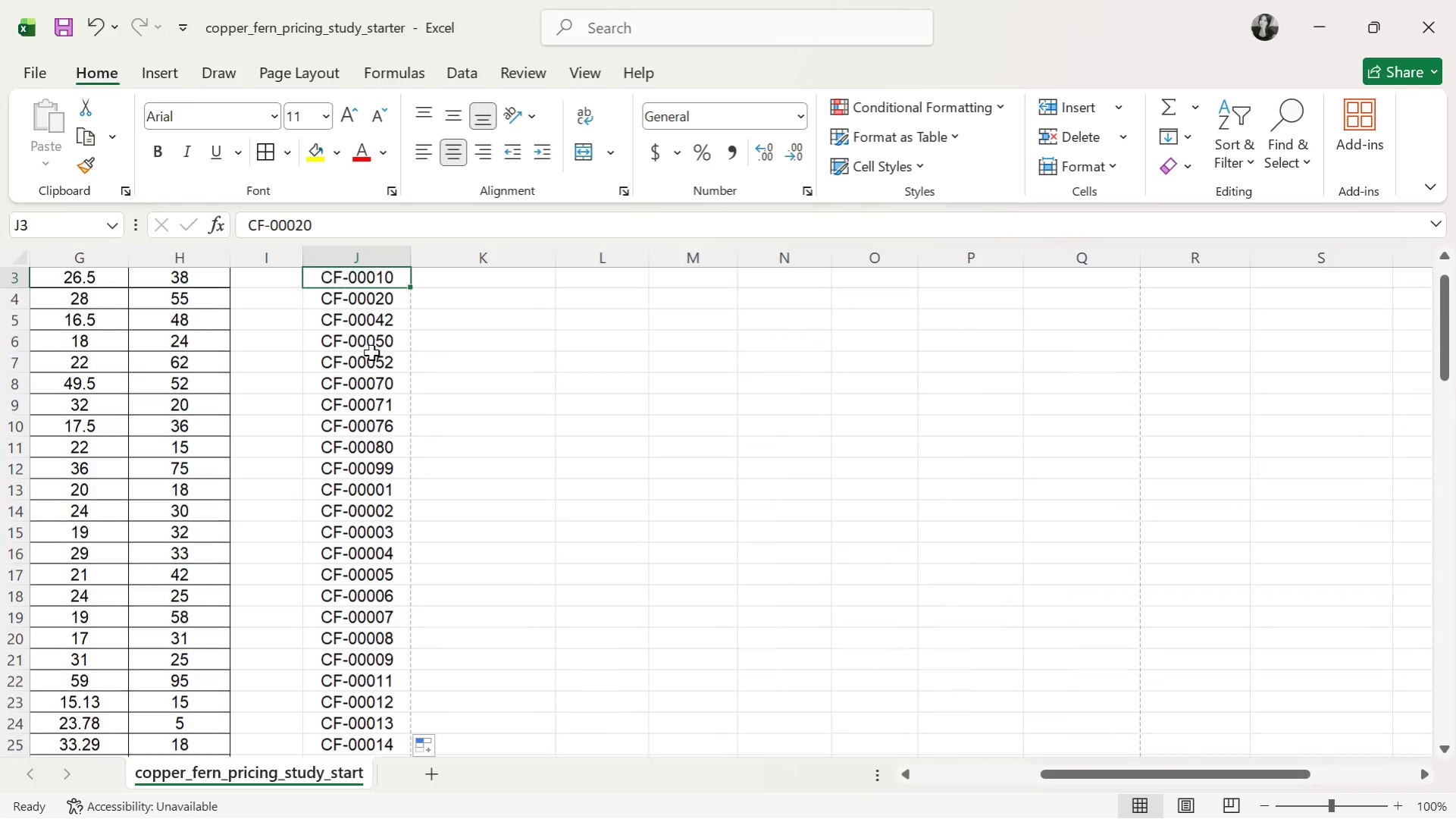 
key(ArrowUp)
 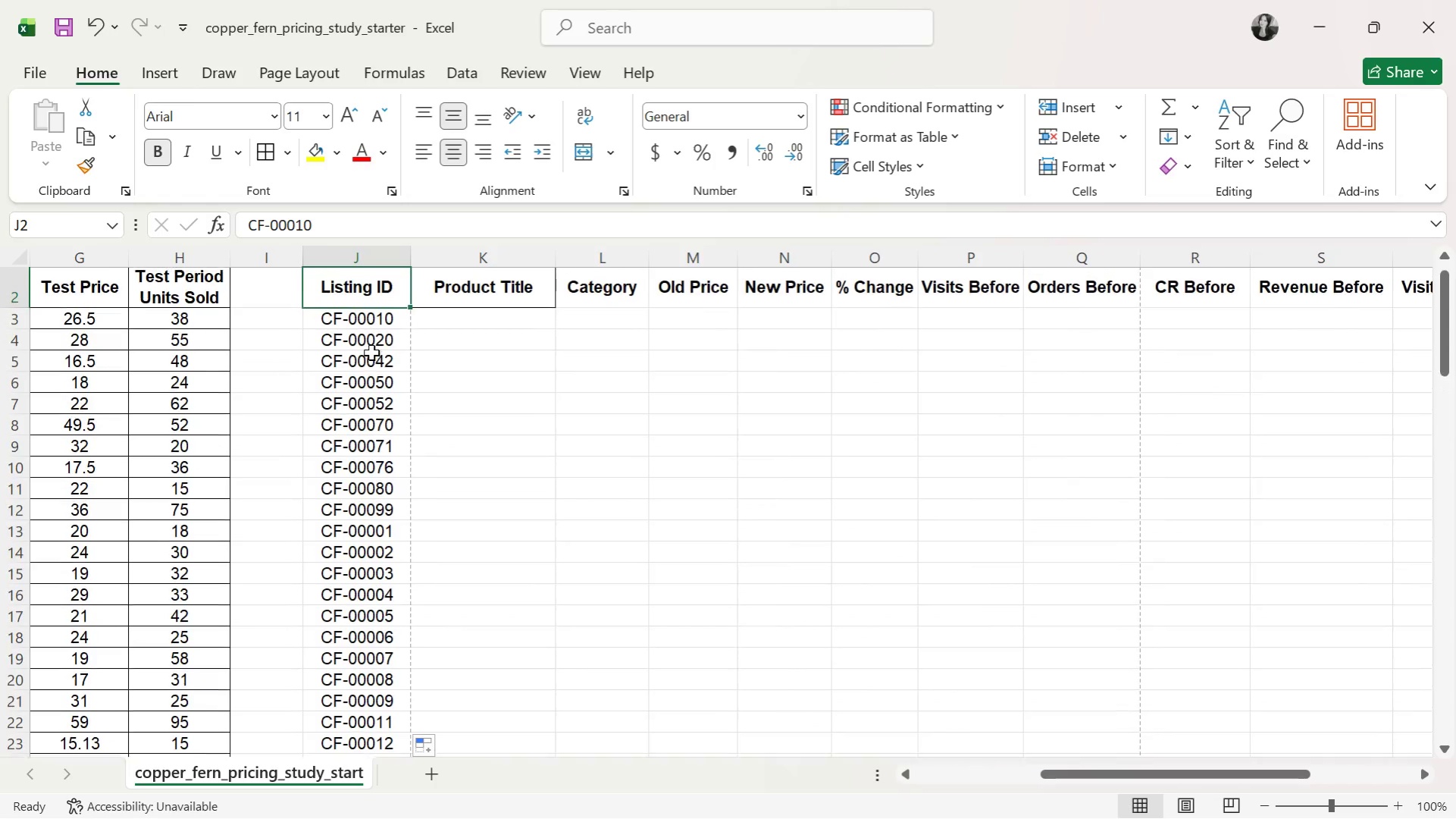 
key(ArrowUp)
 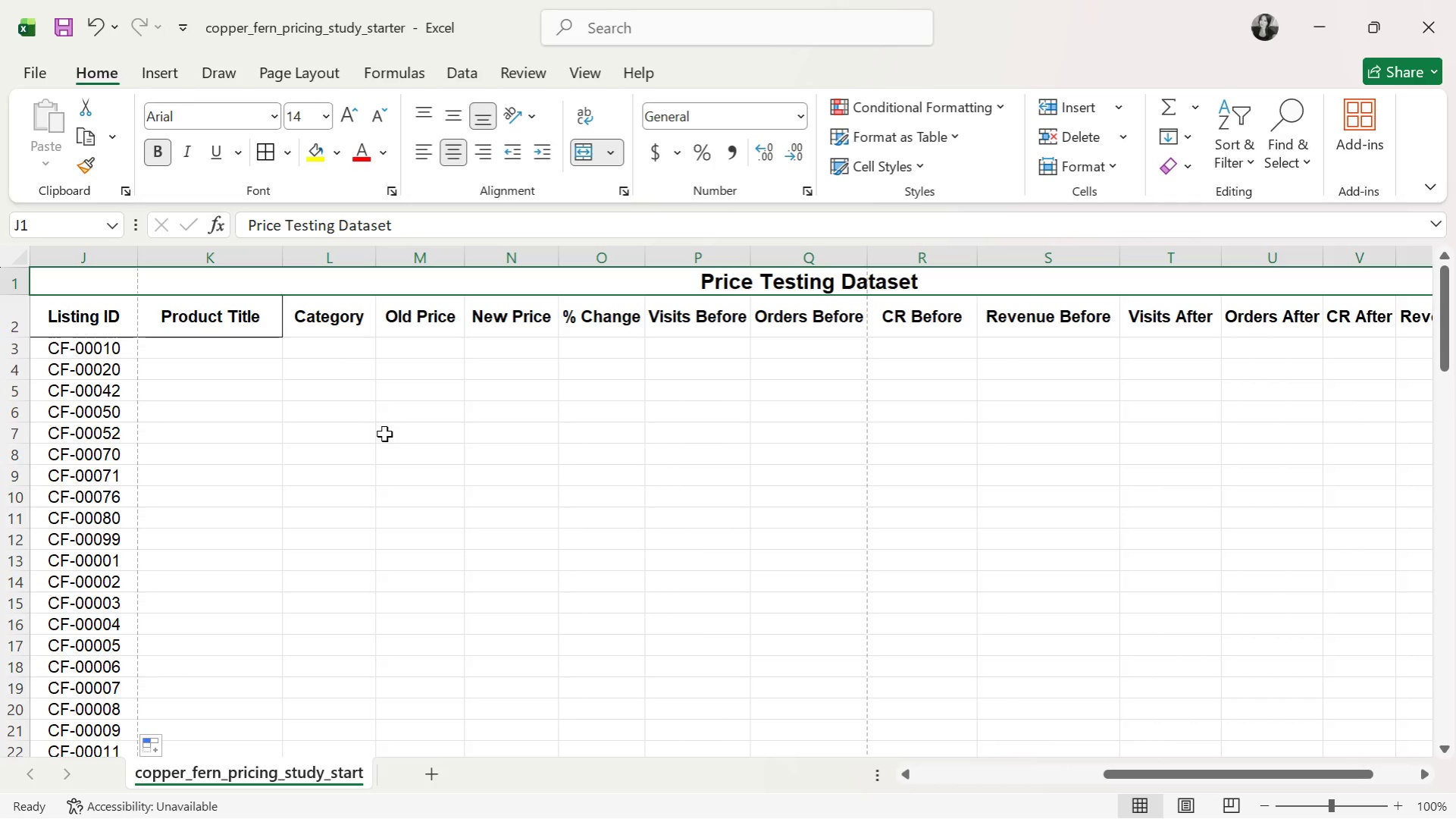 
wait(17.89)
 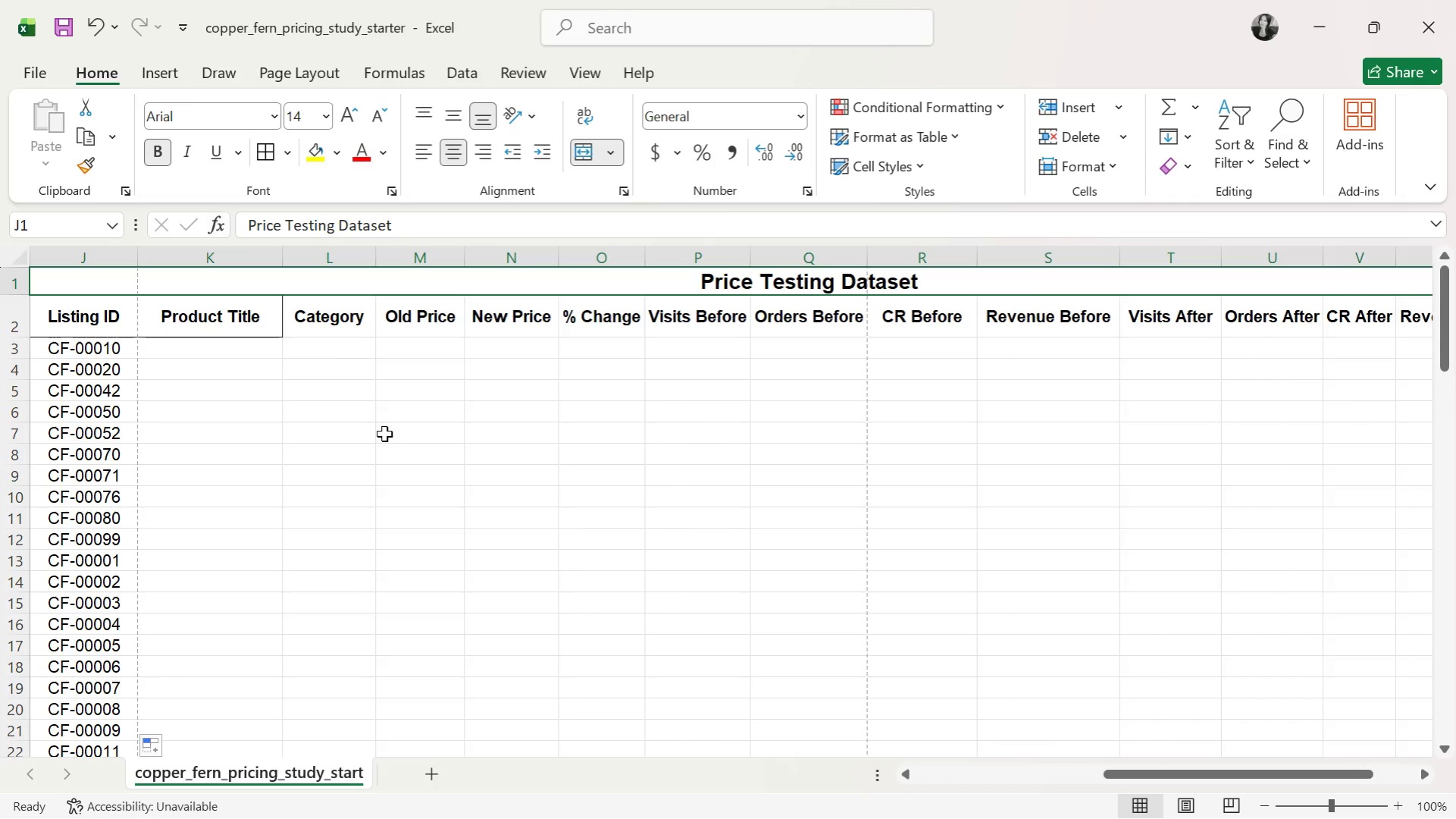 
left_click_drag(start_coordinate=[1241, 772], to_coordinate=[1170, 778])
 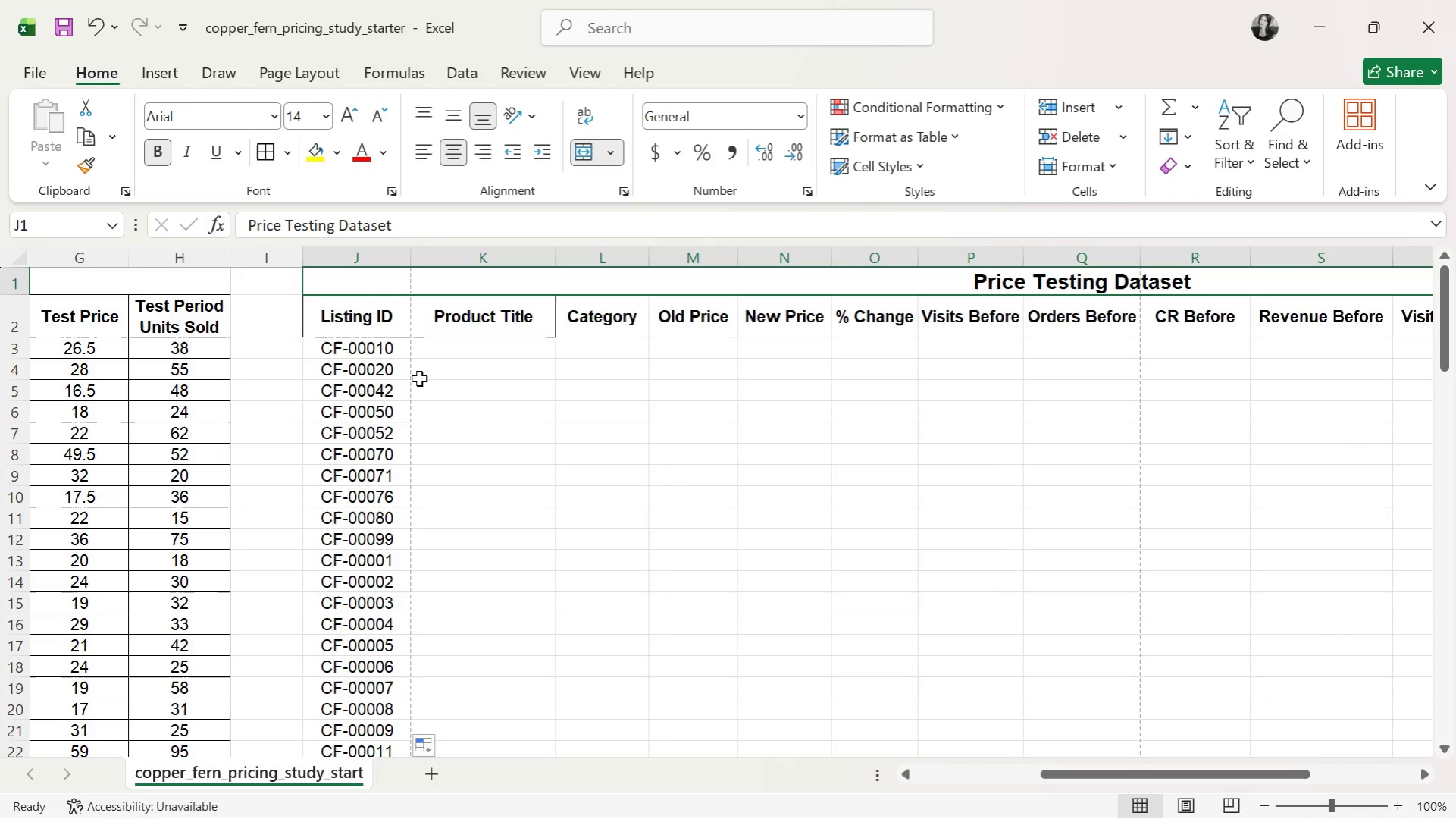 
left_click([392, 349])
 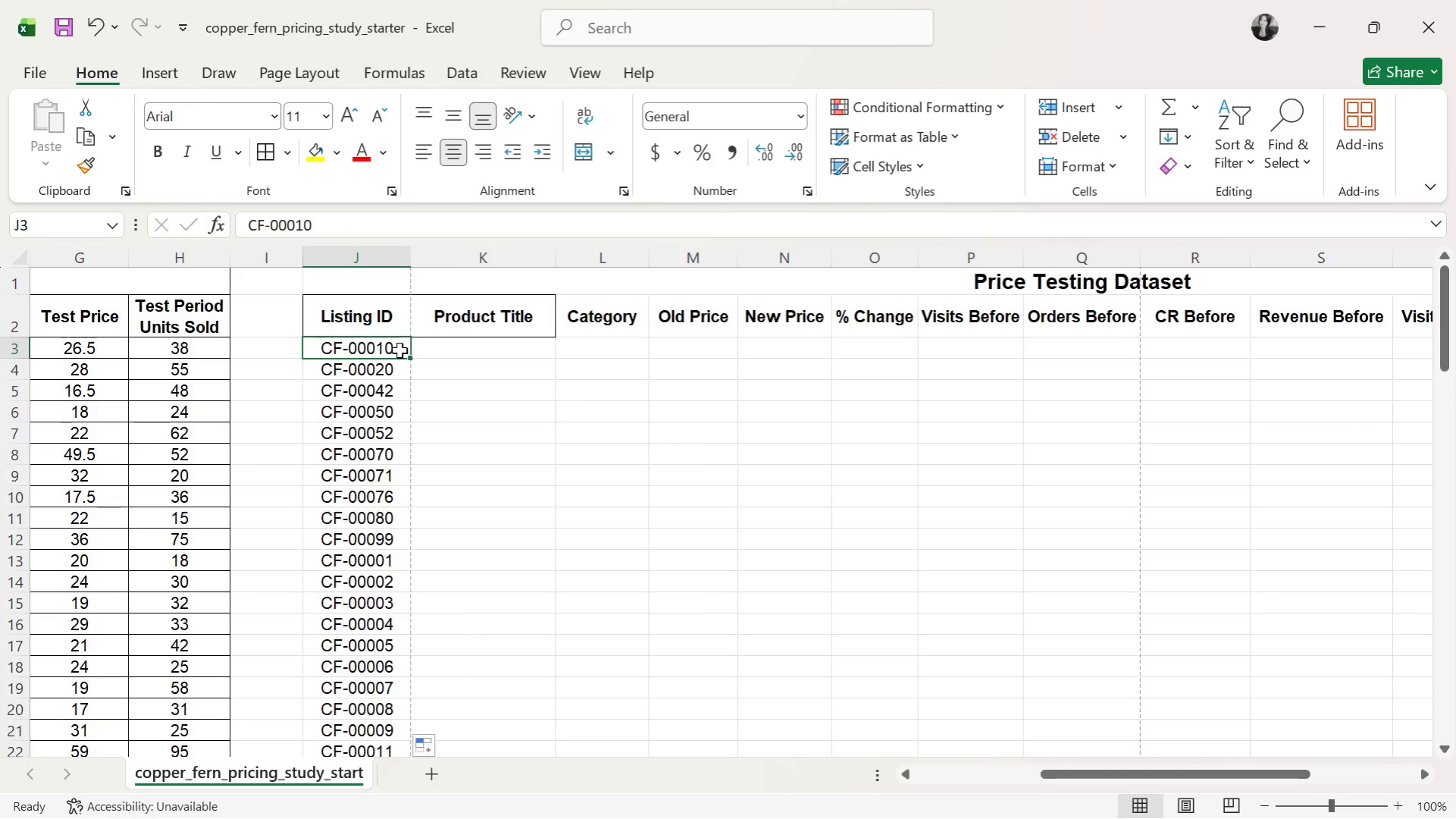 
key(ArrowDown)
 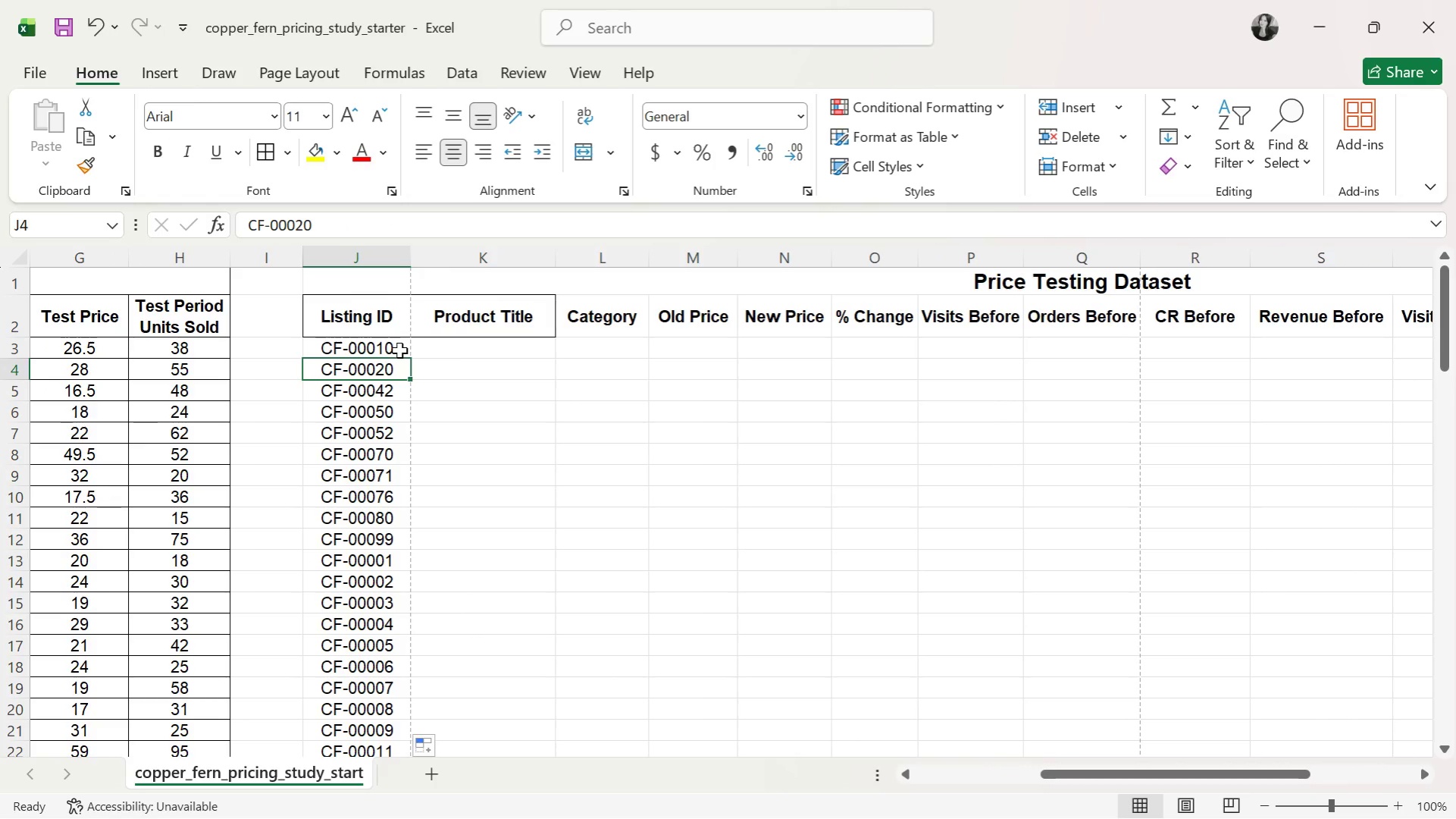 
key(ArrowDown)
 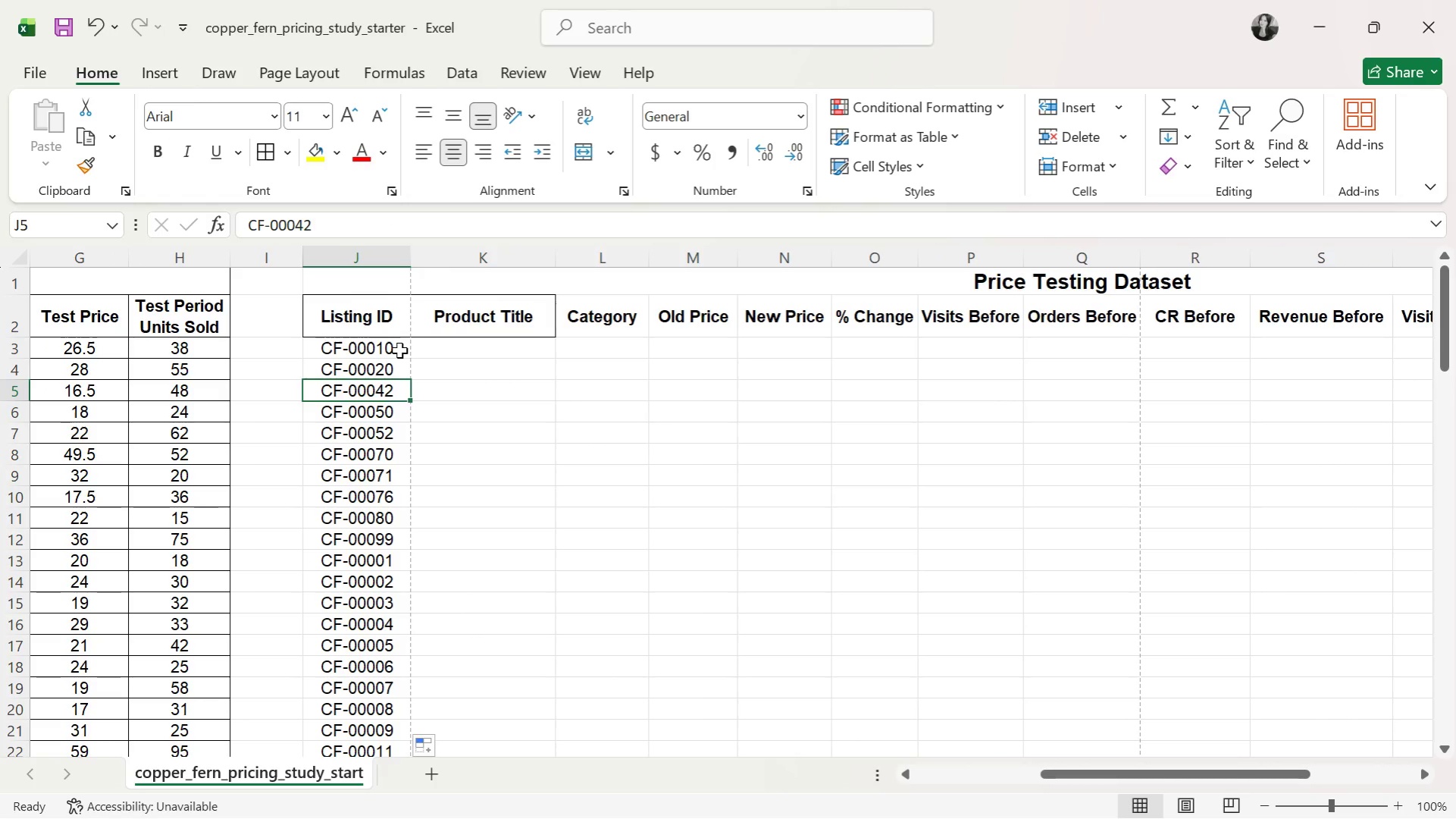 
key(ArrowDown)
 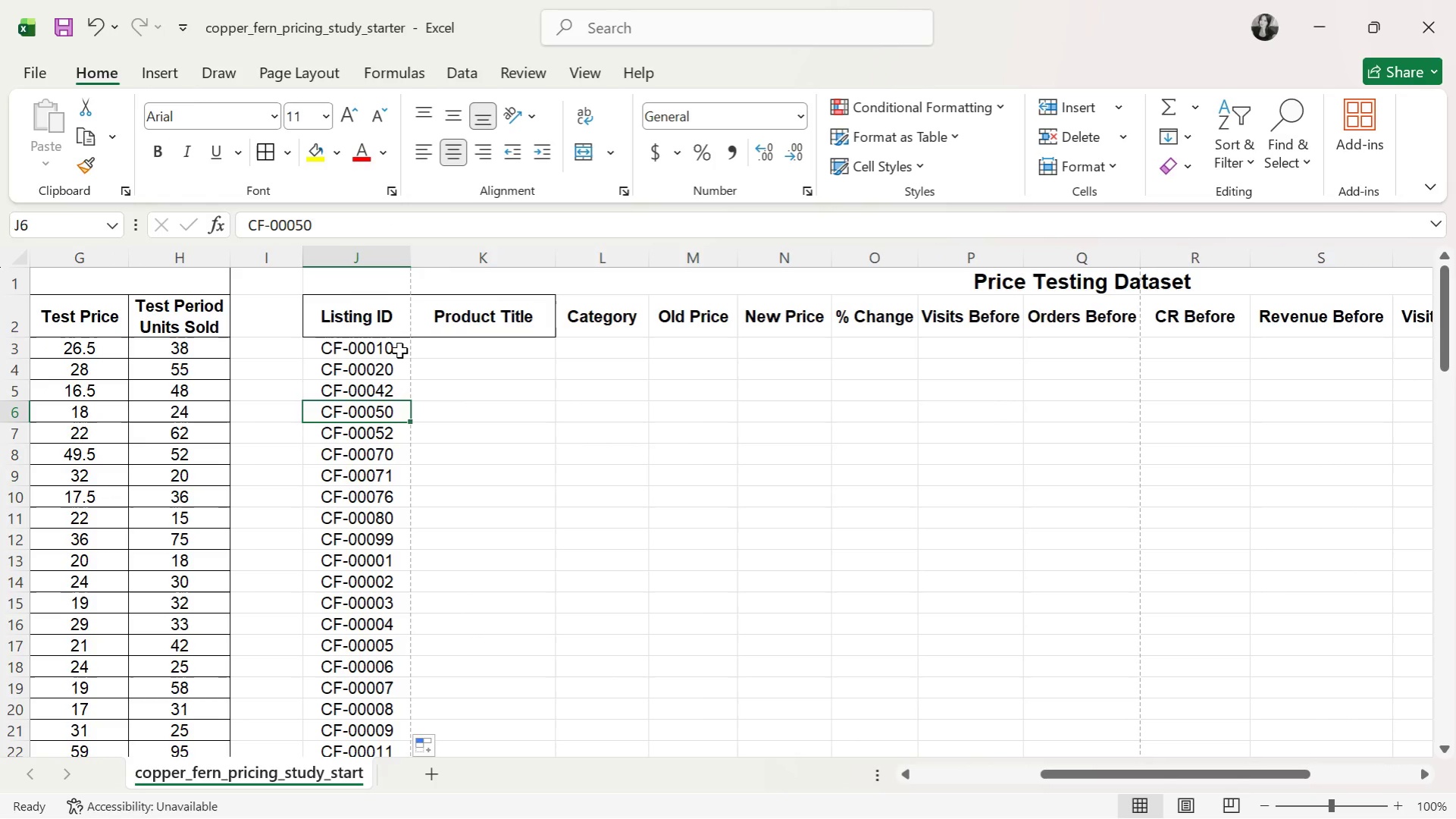 
key(ArrowDown)
 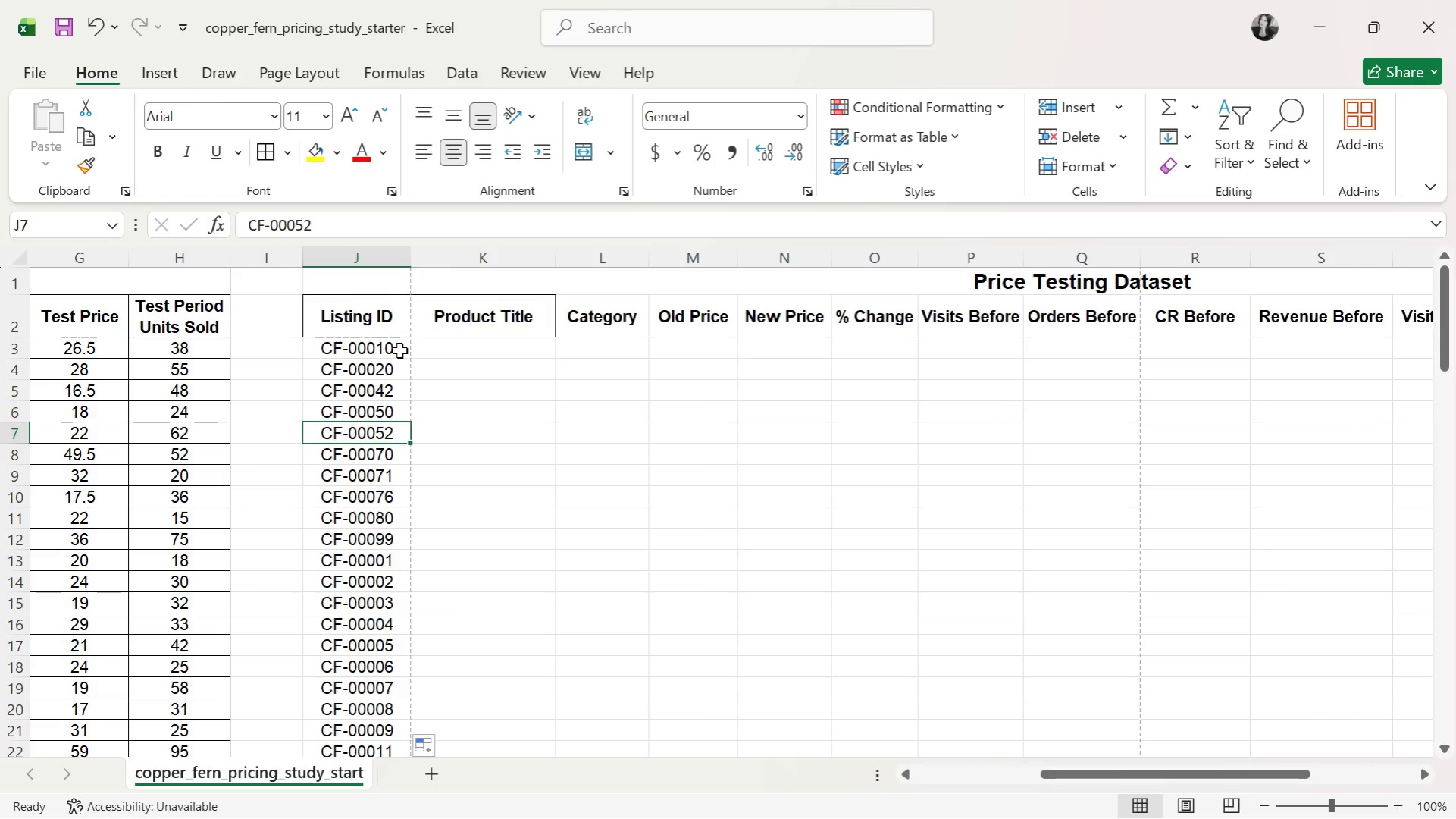 
key(ArrowDown)
 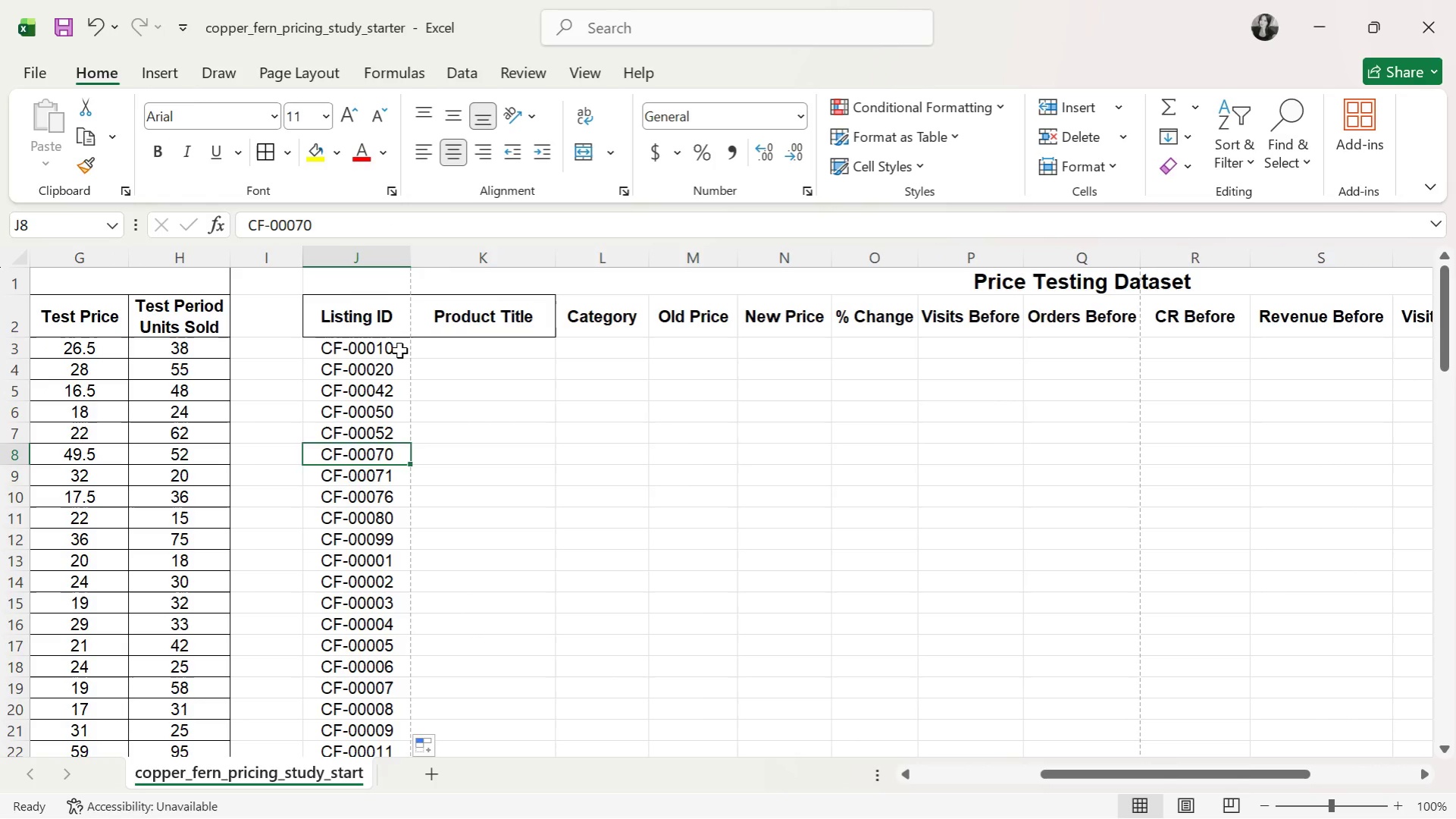 
key(ArrowDown)
 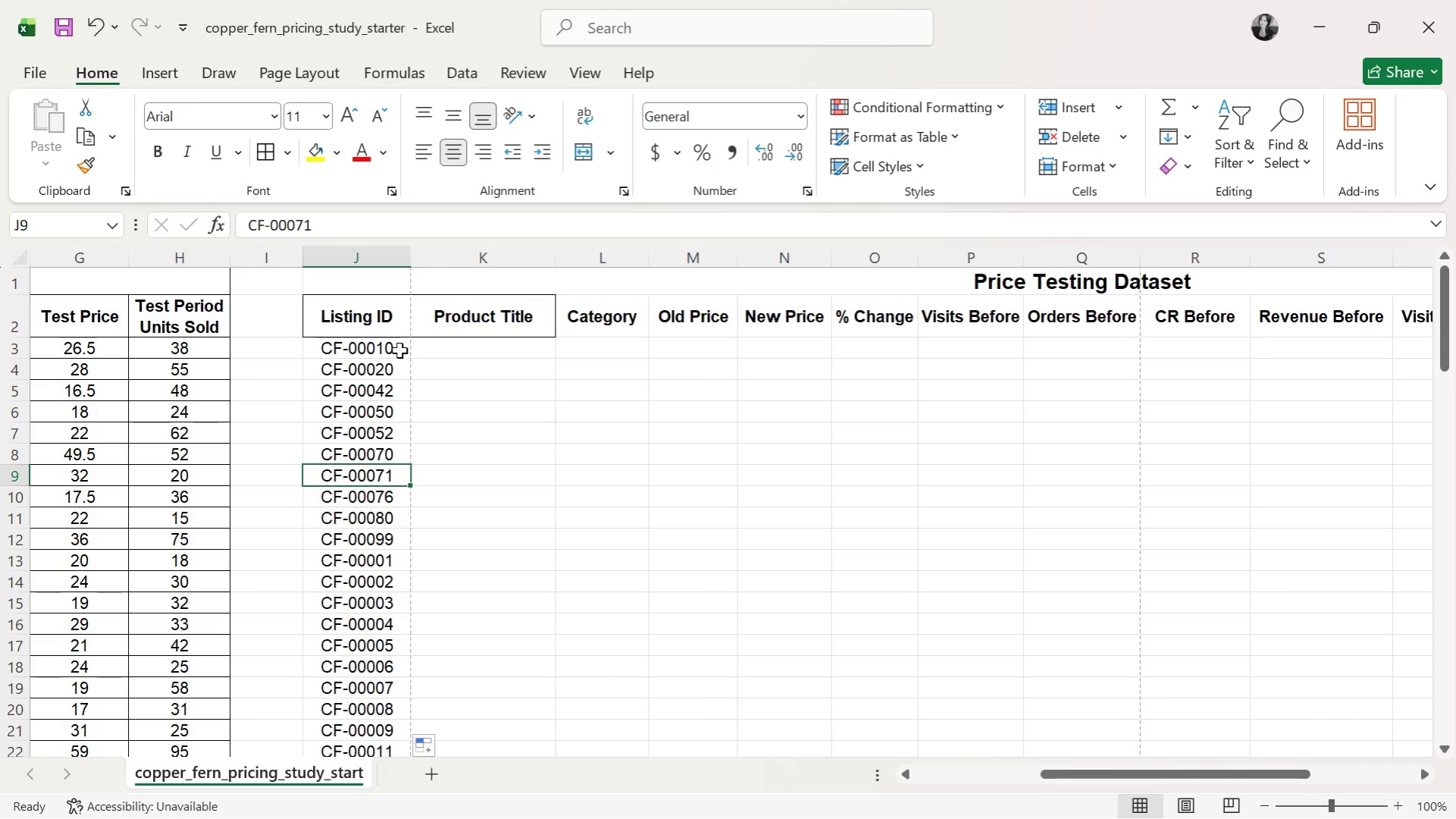 
key(ArrowDown)
 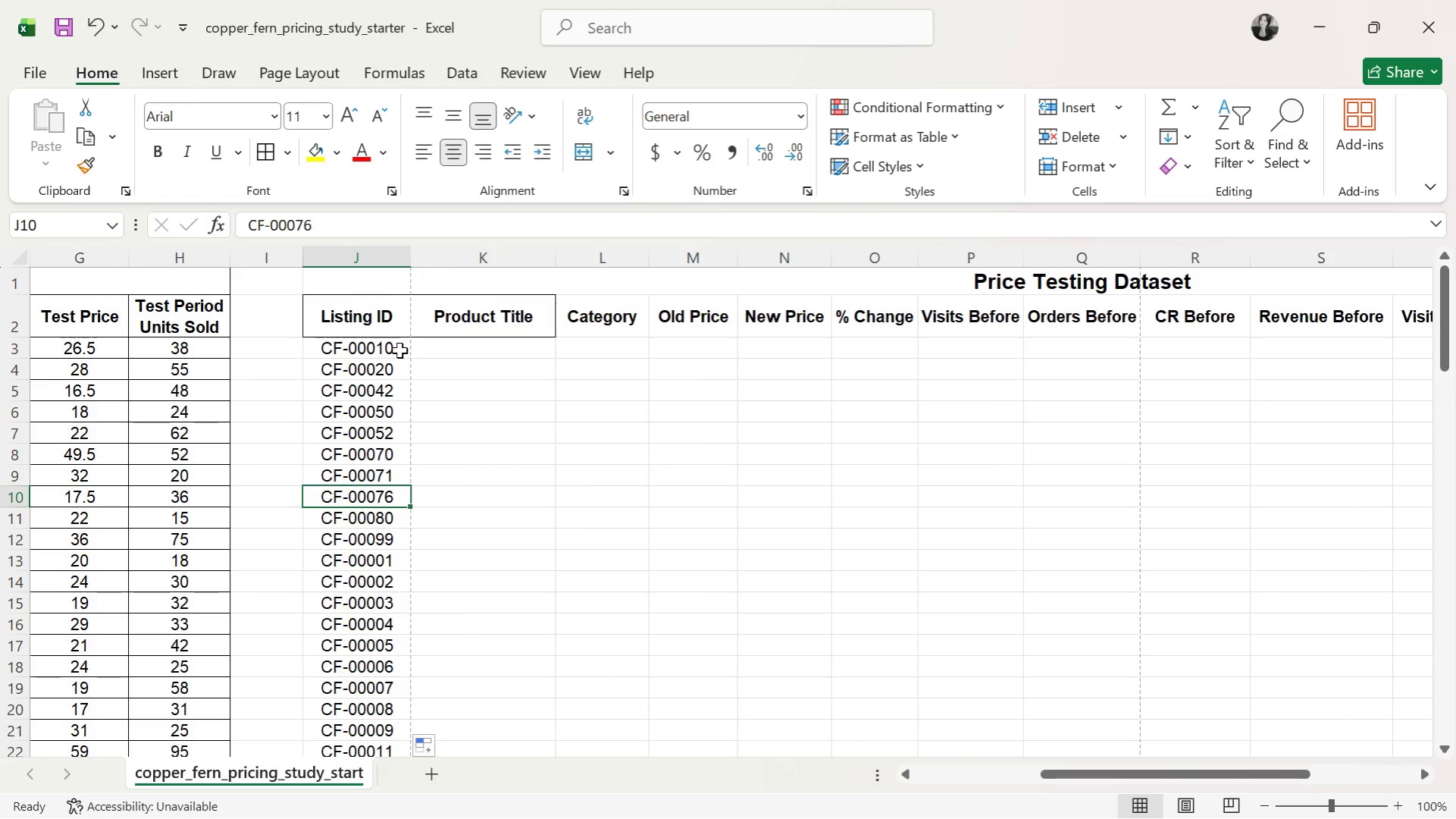 
key(ArrowDown)
 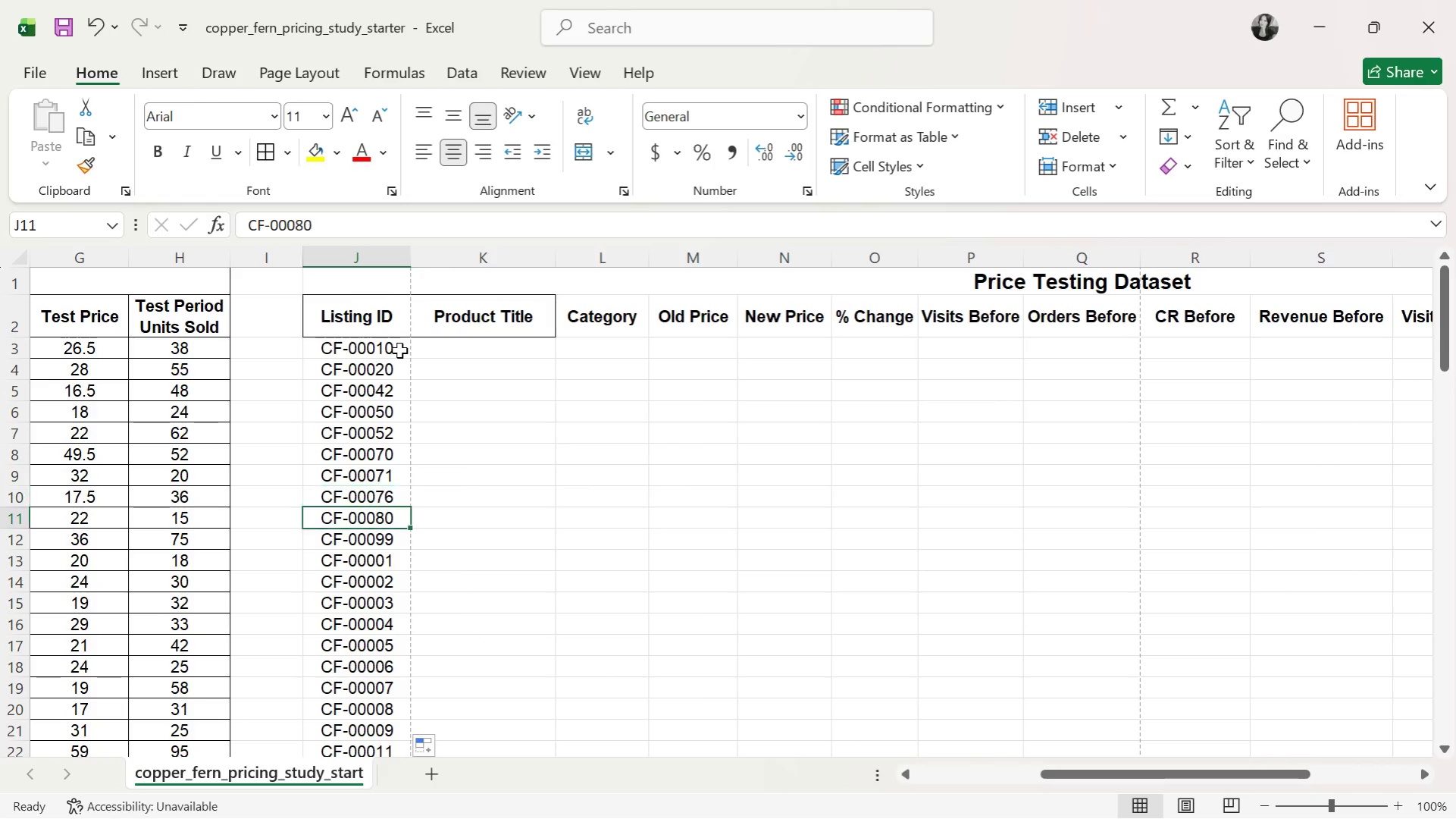 
key(ArrowDown)
 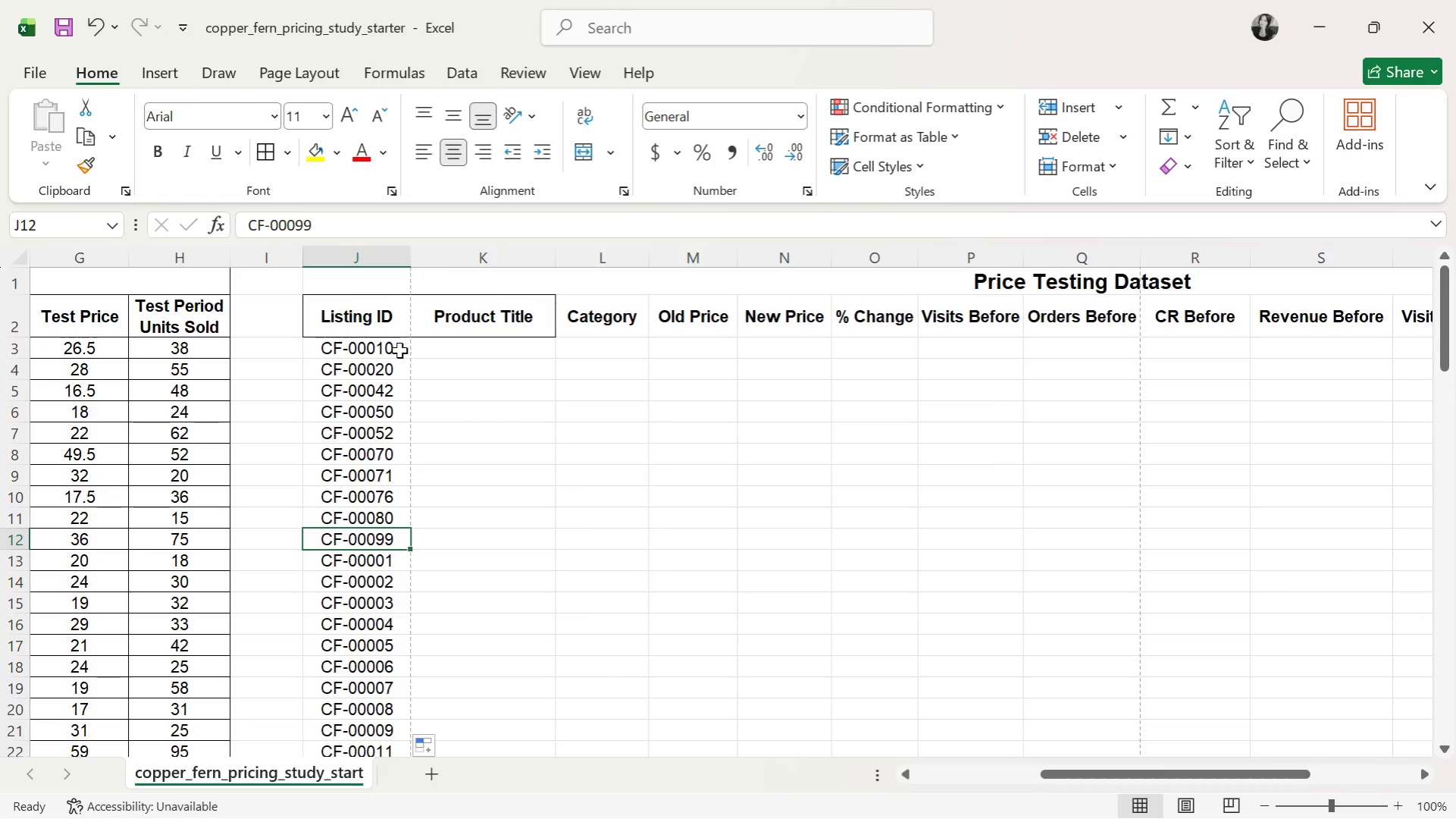 
key(ArrowDown)
 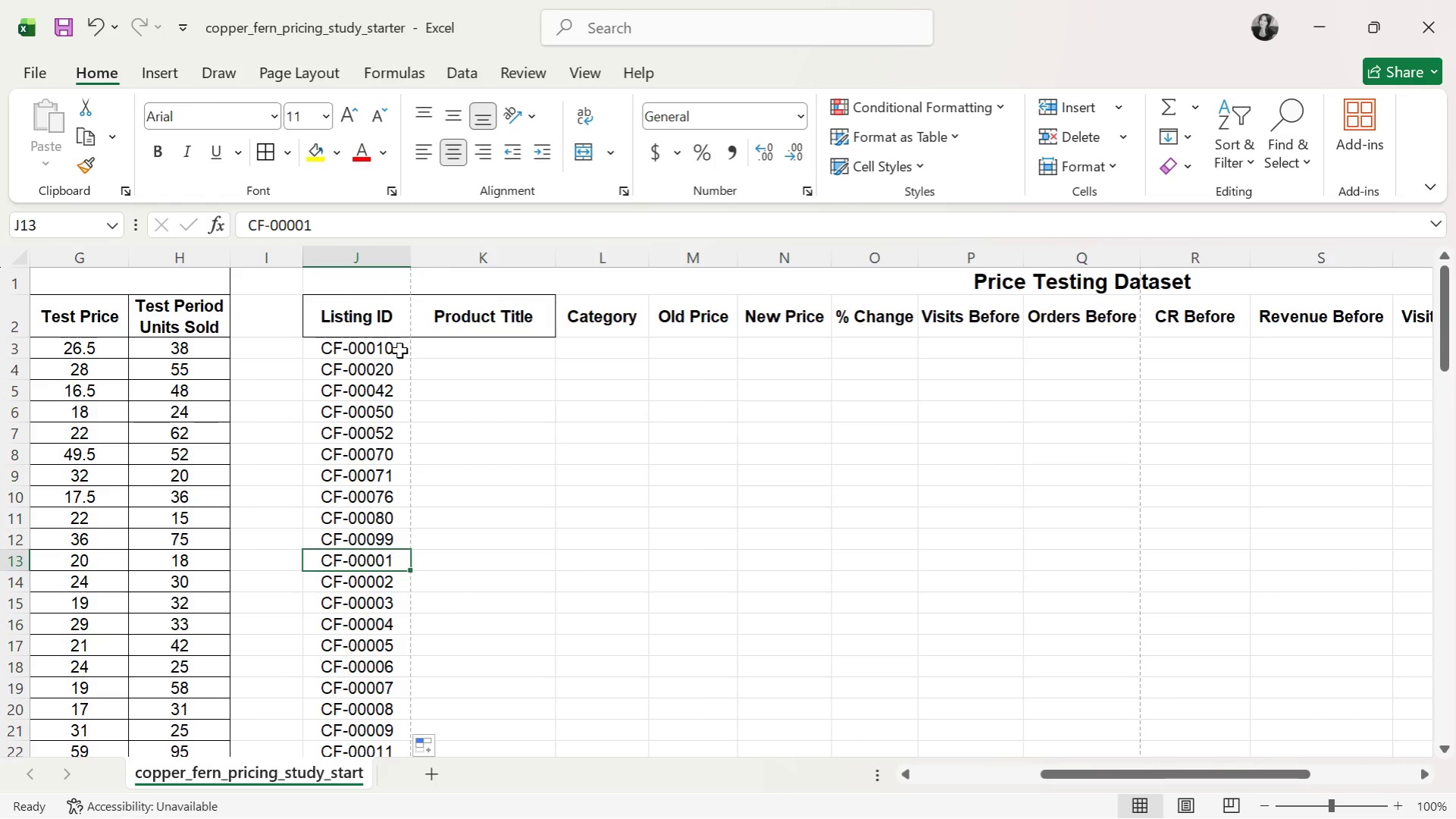 
key(ArrowDown)
 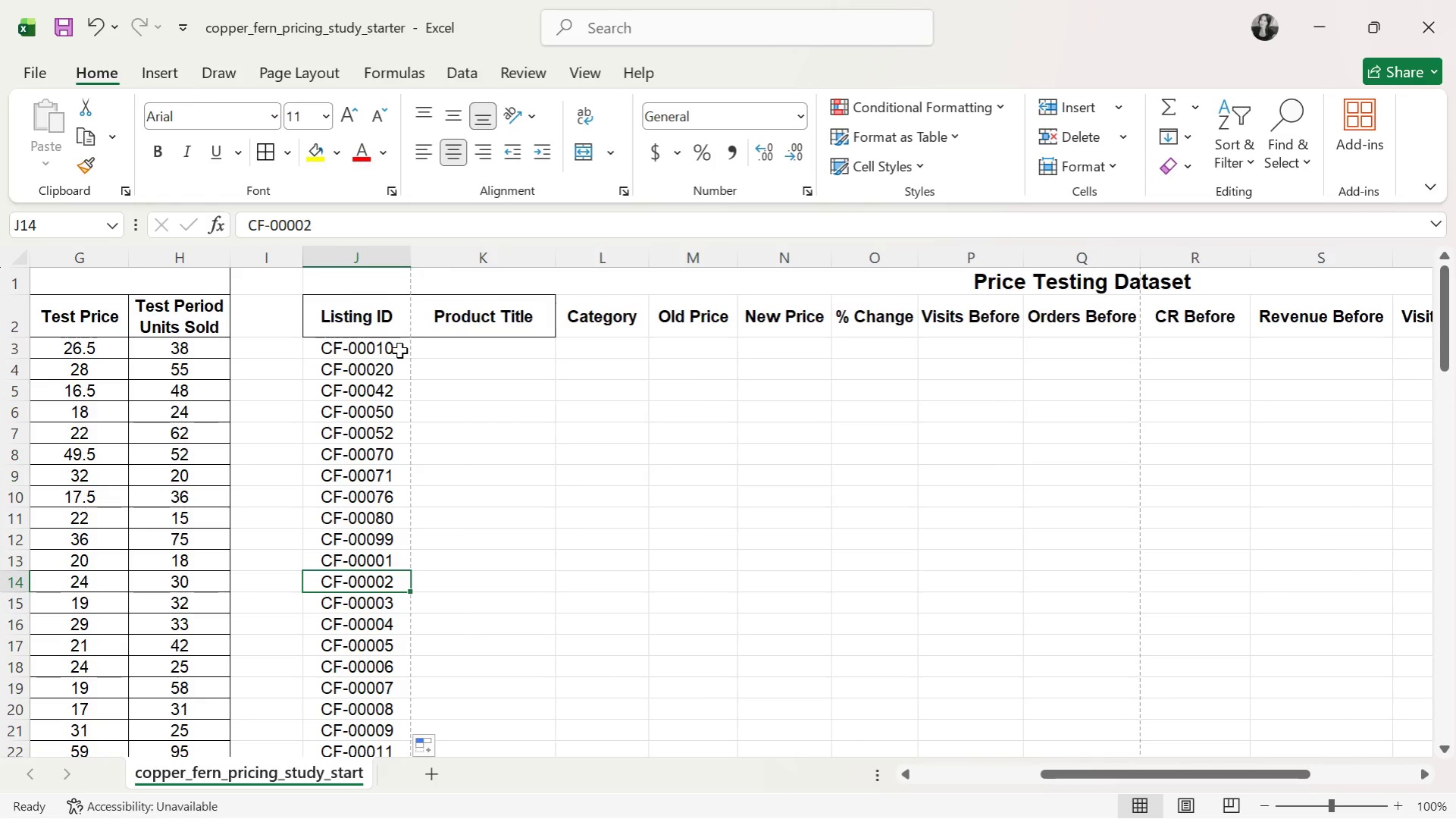 
key(ArrowDown)
 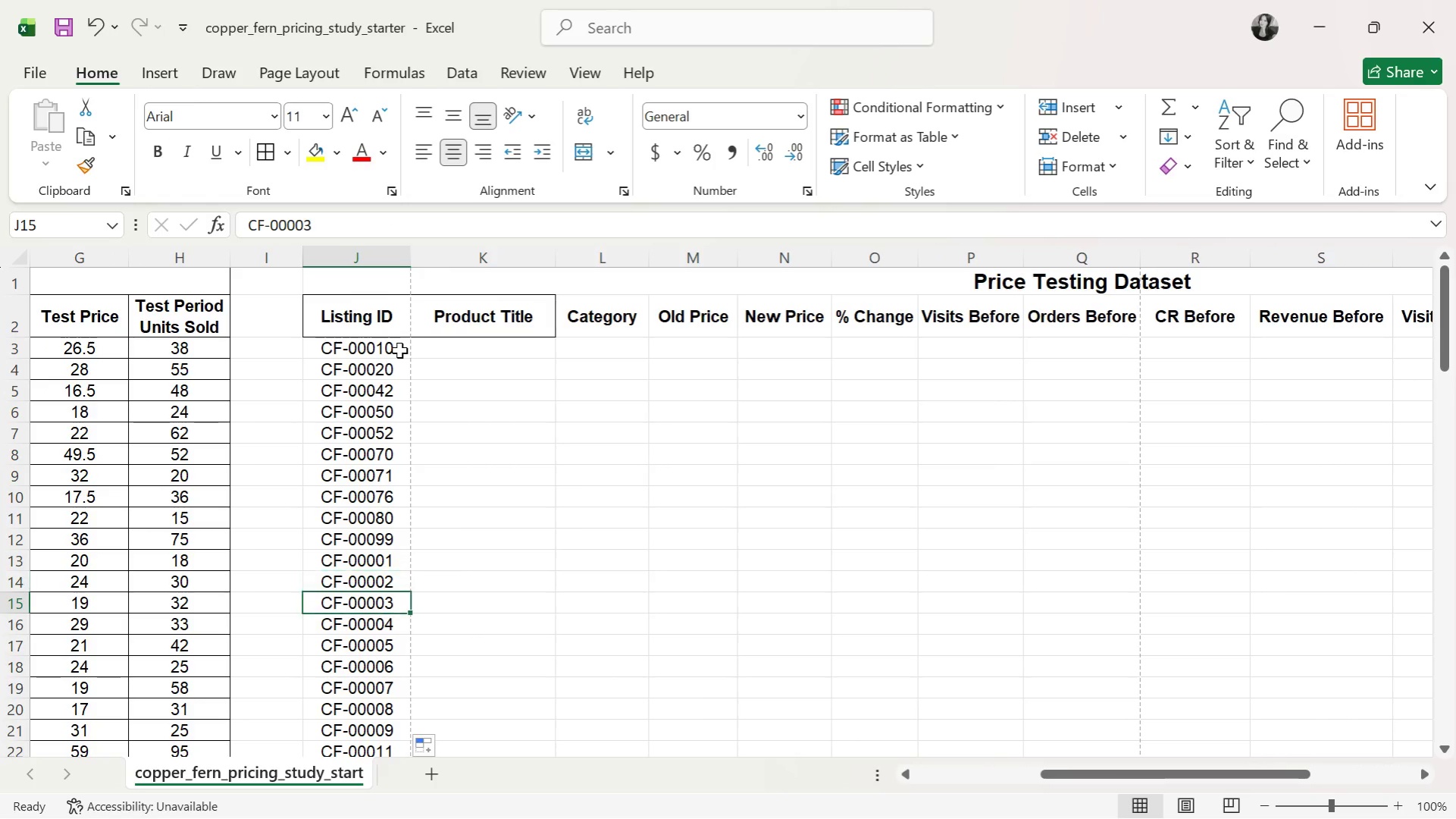 
key(ArrowDown)
 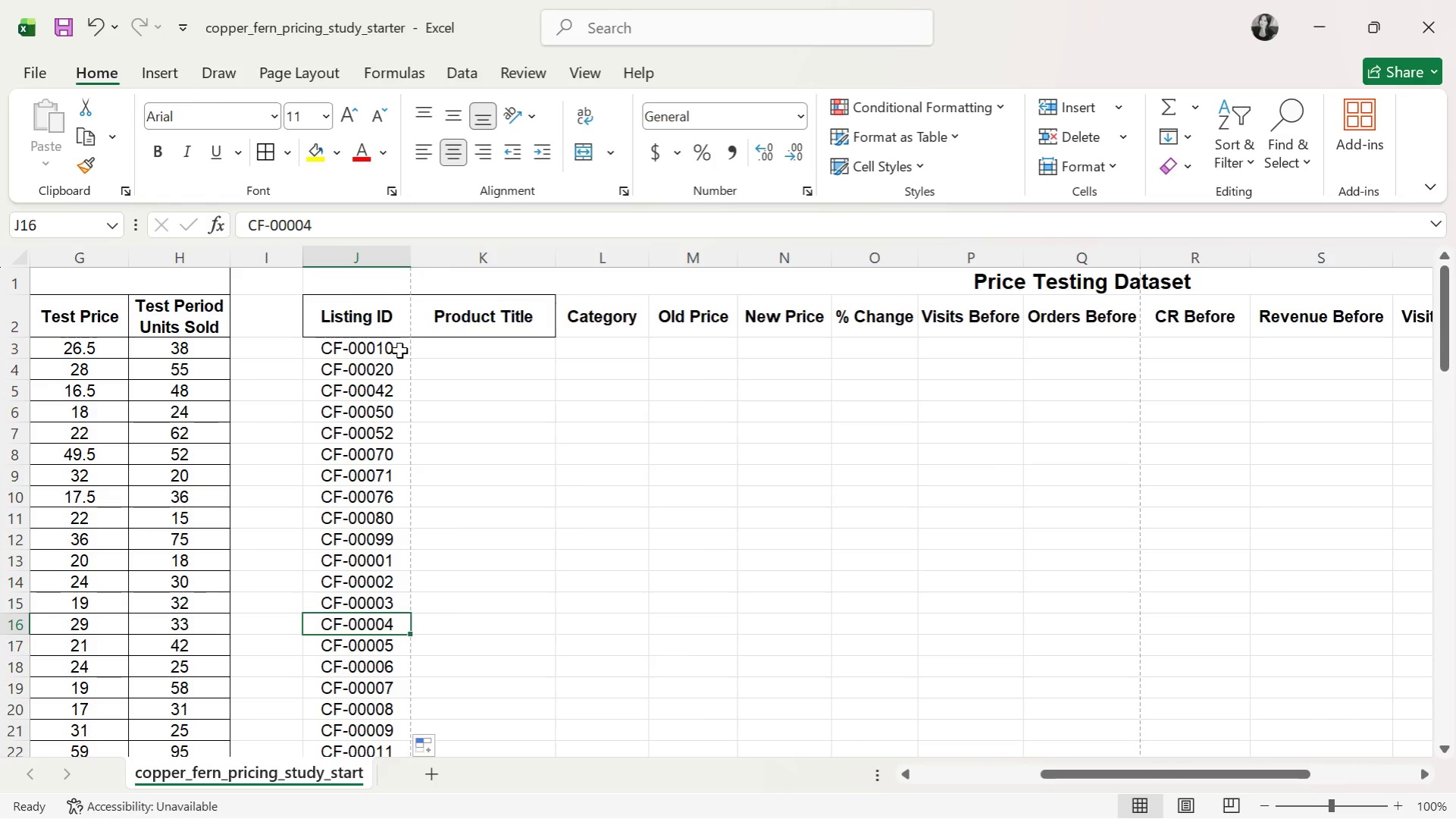 
key(ArrowDown)
 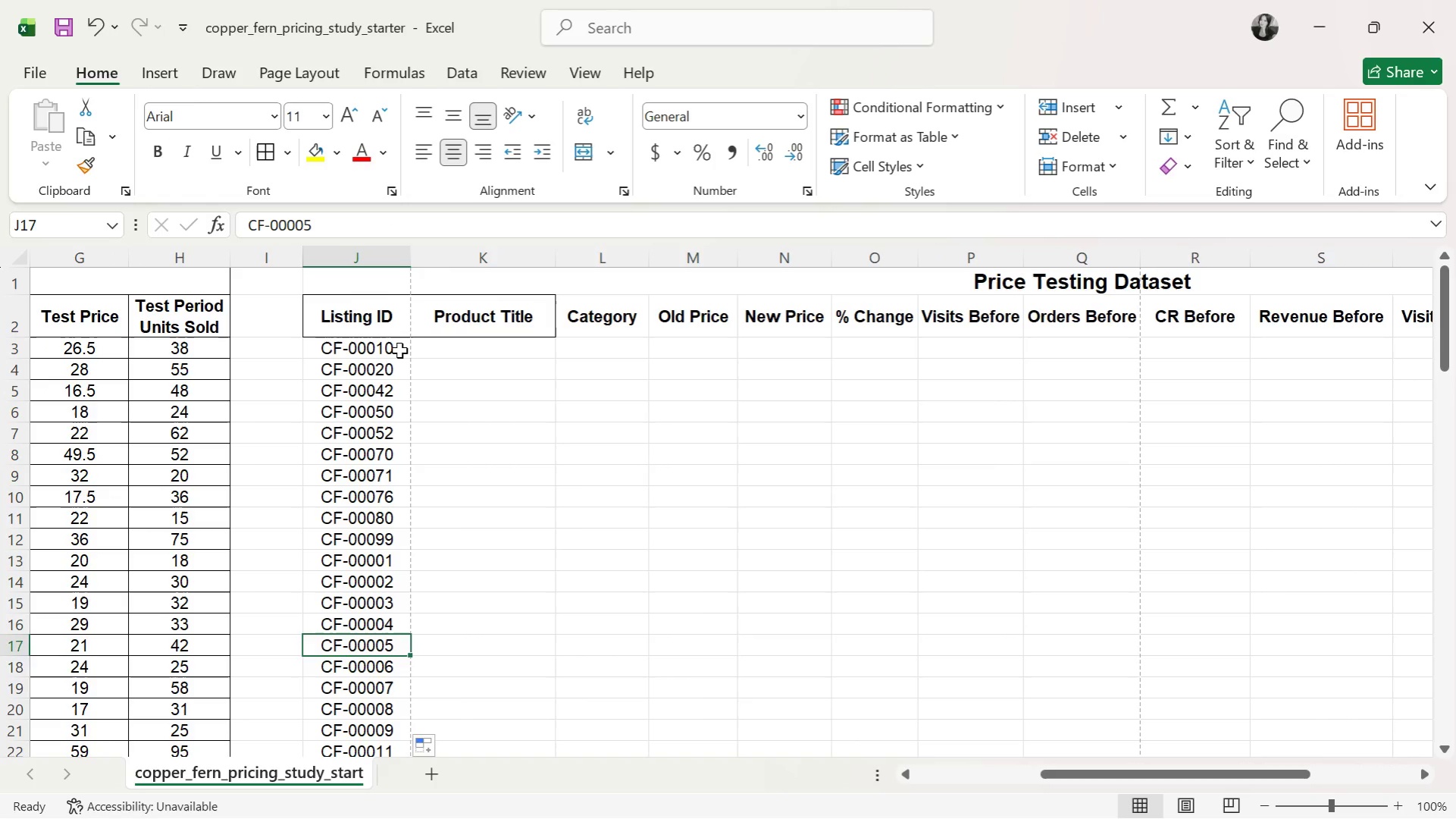 
key(ArrowDown)
 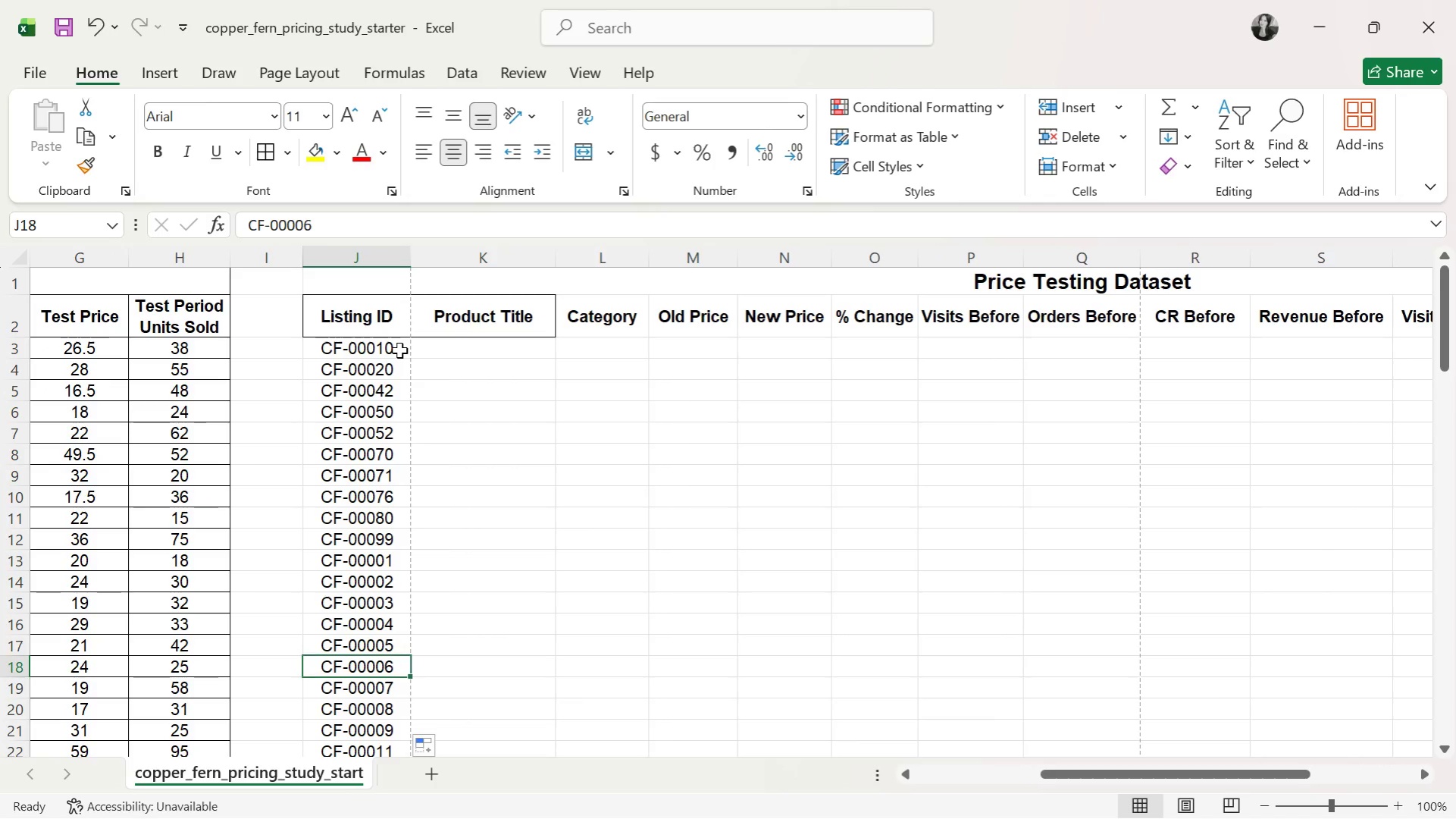 
key(ArrowDown)
 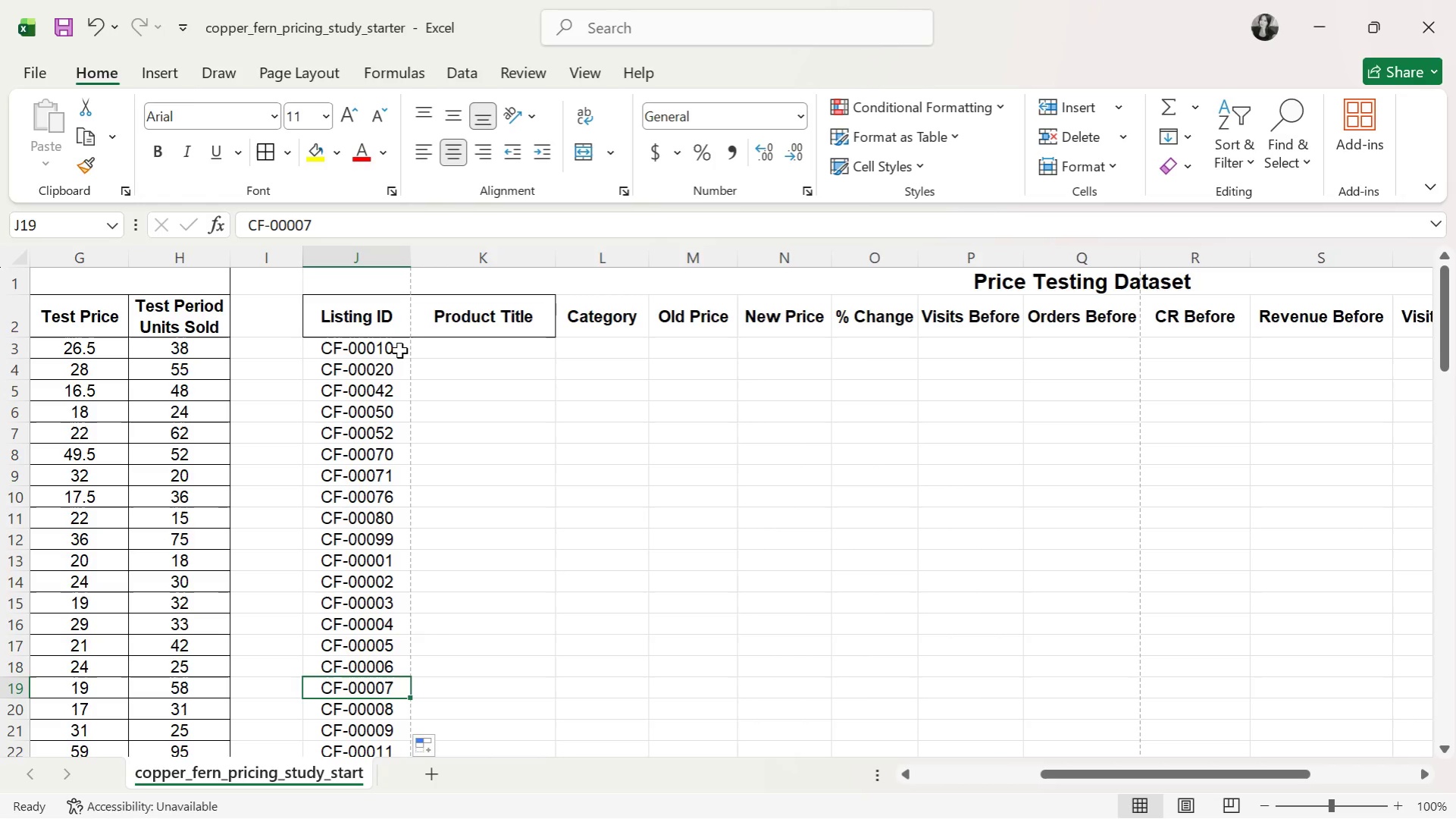 
key(ArrowDown)
 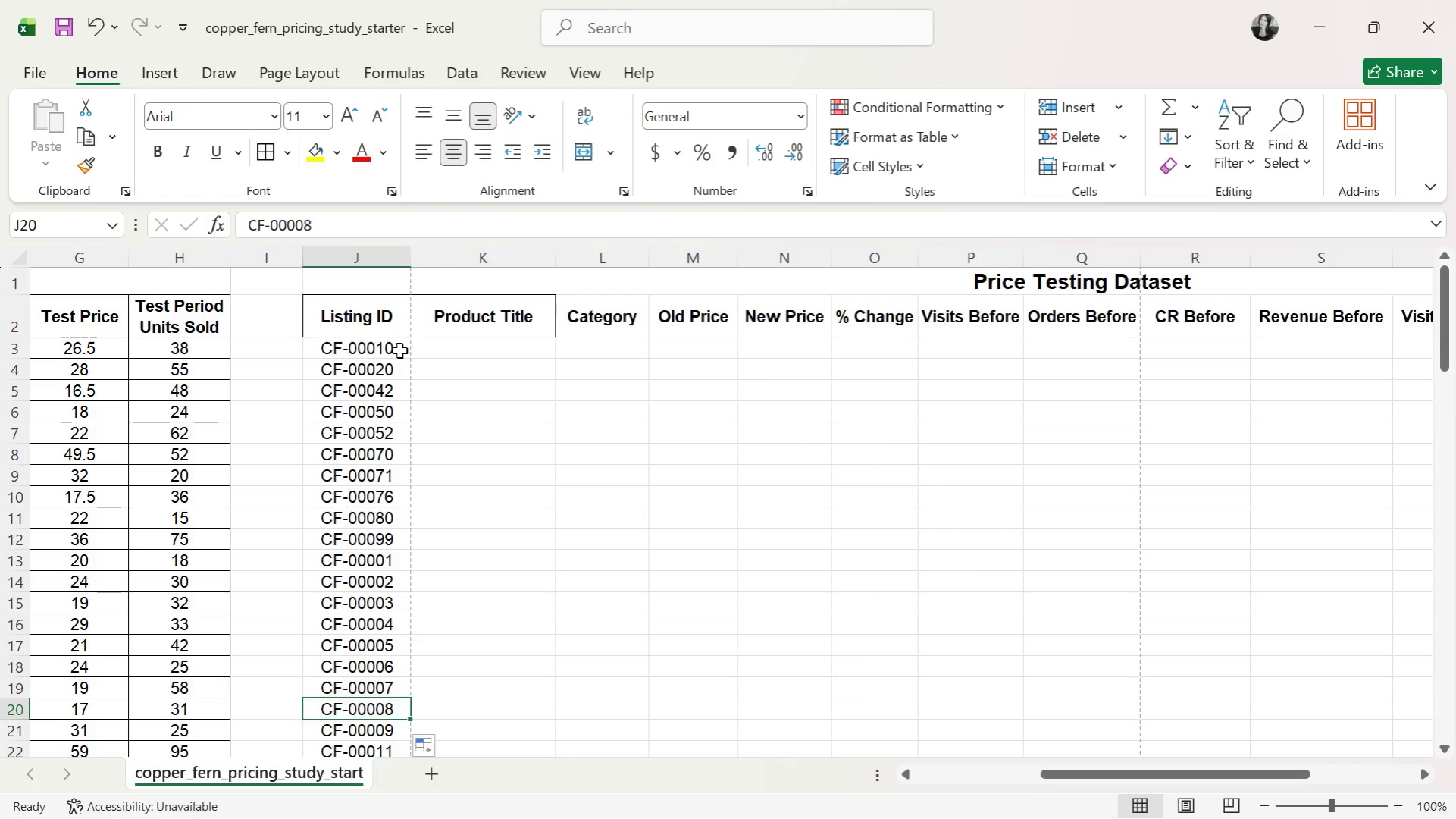 
key(ArrowDown)
 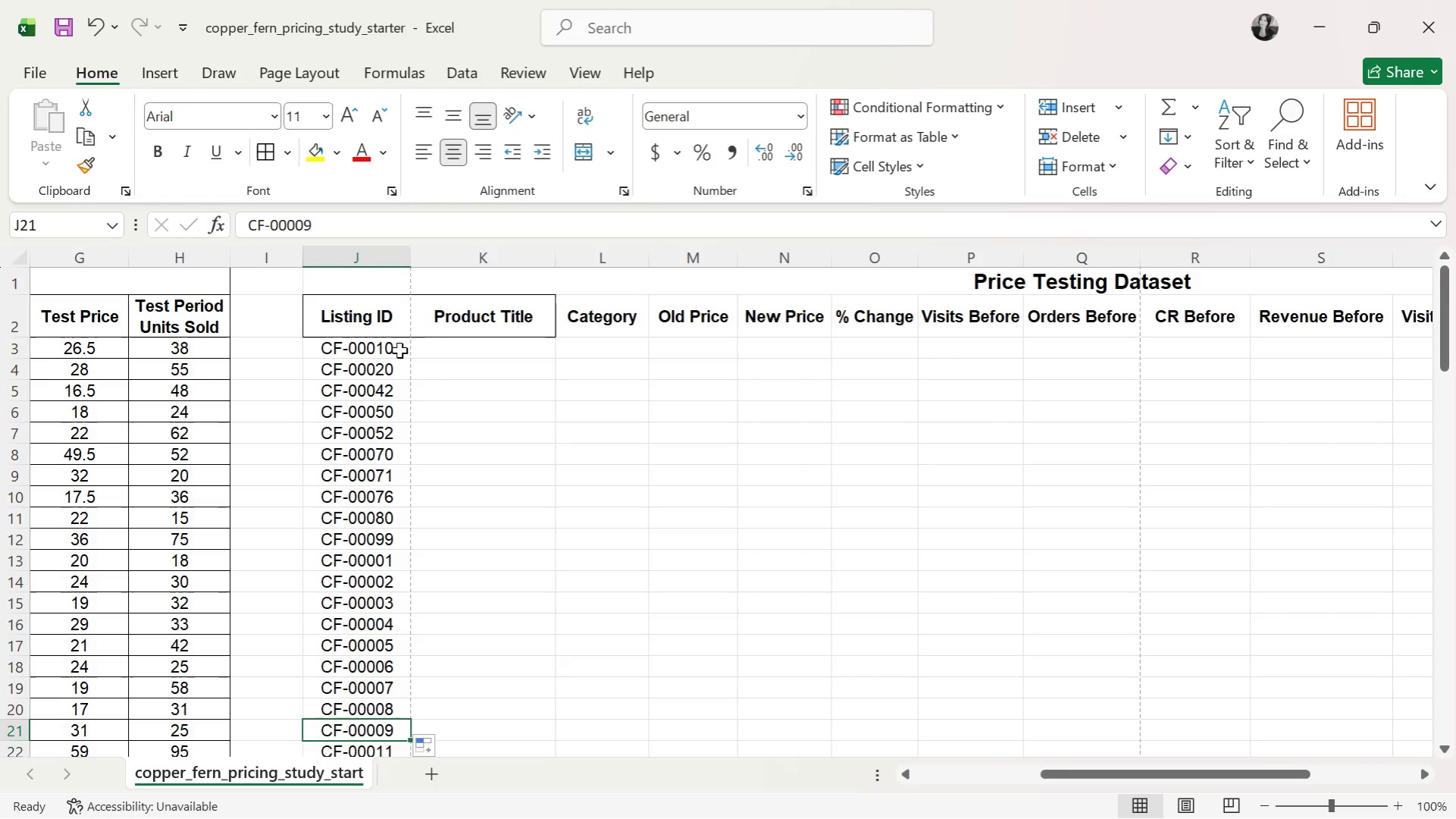 
key(ArrowDown)
 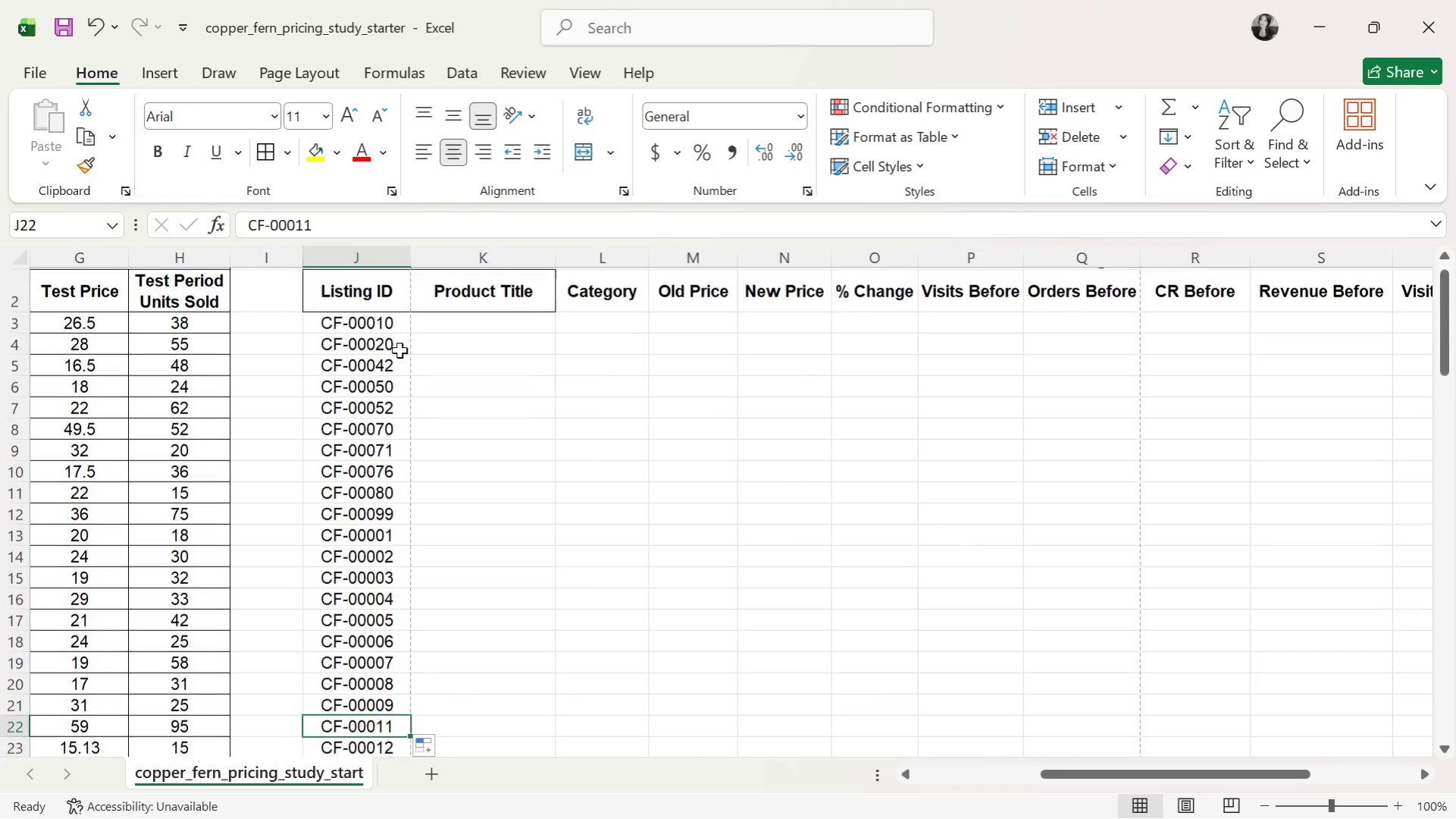 
key(ArrowDown)
 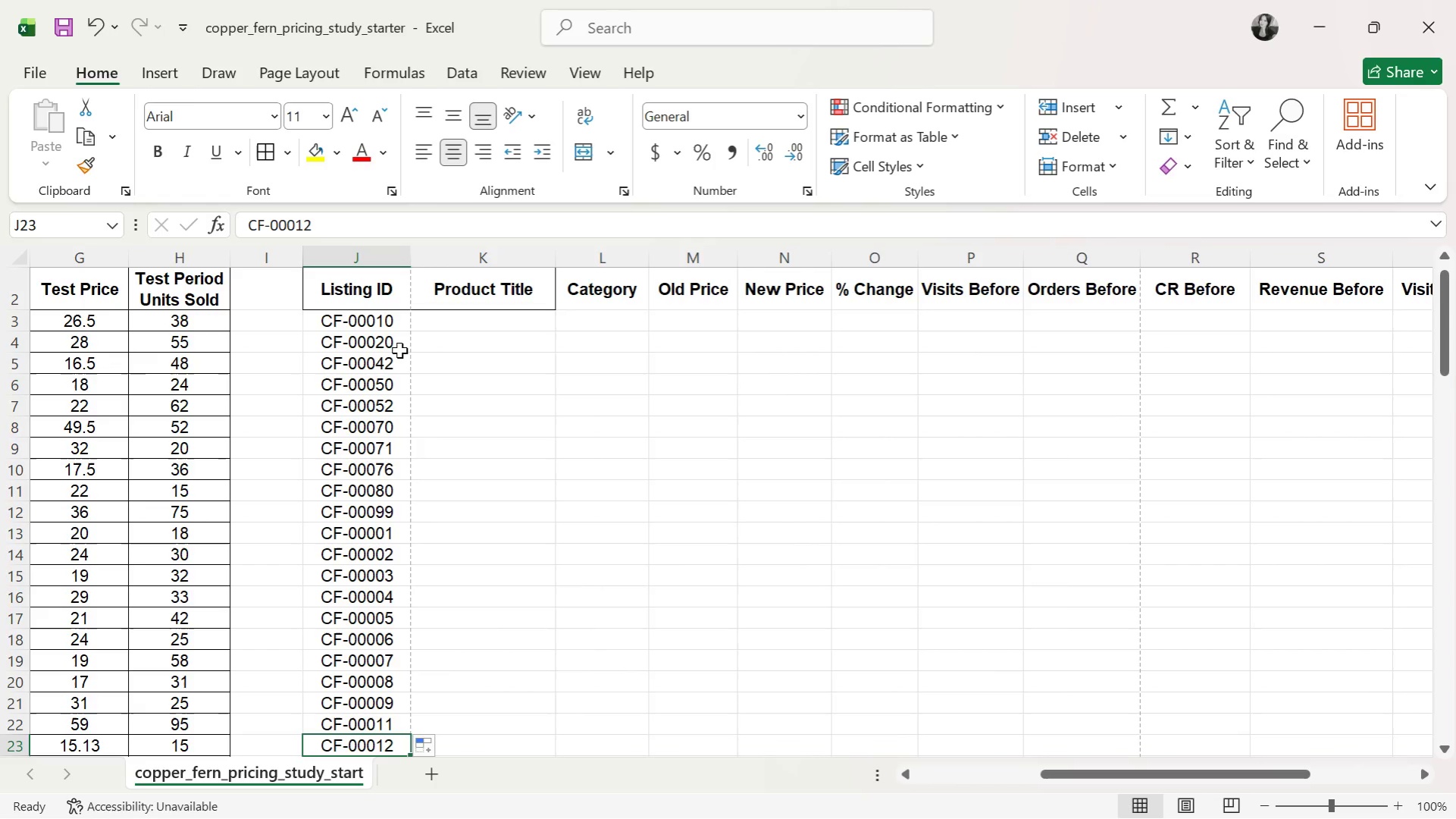 
key(ArrowDown)
 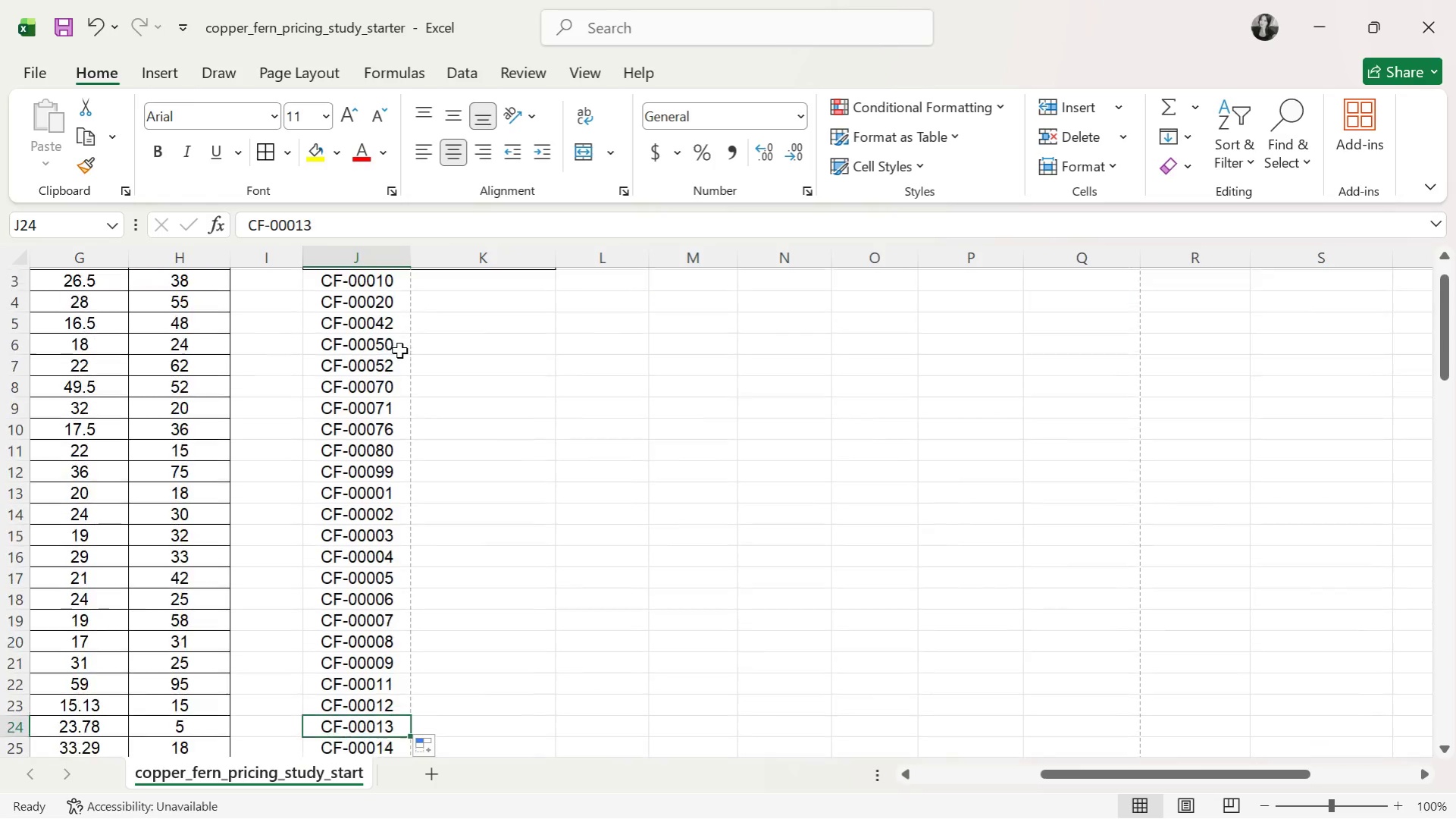 
key(ArrowDown)
 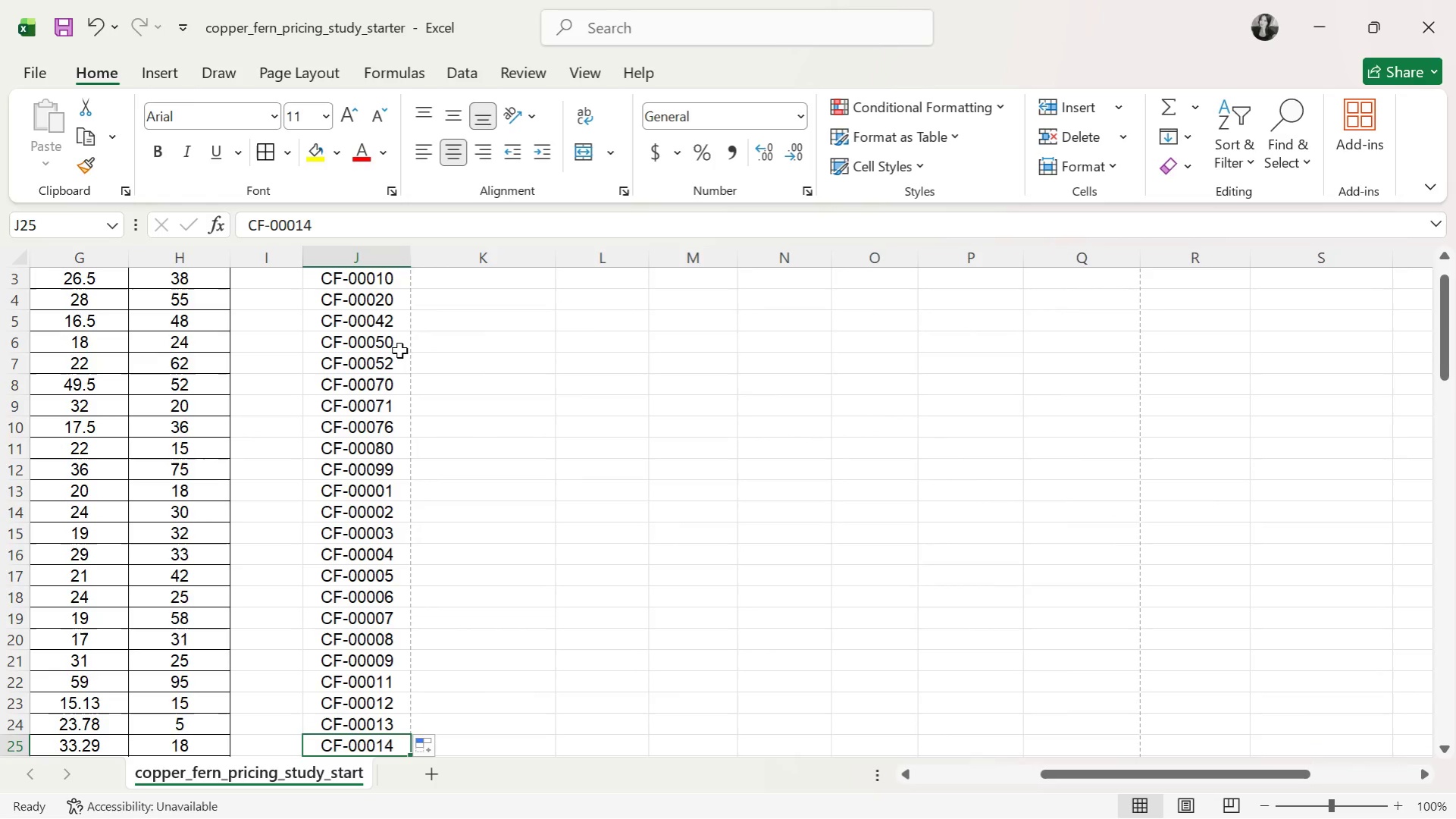 
key(ArrowDown)
 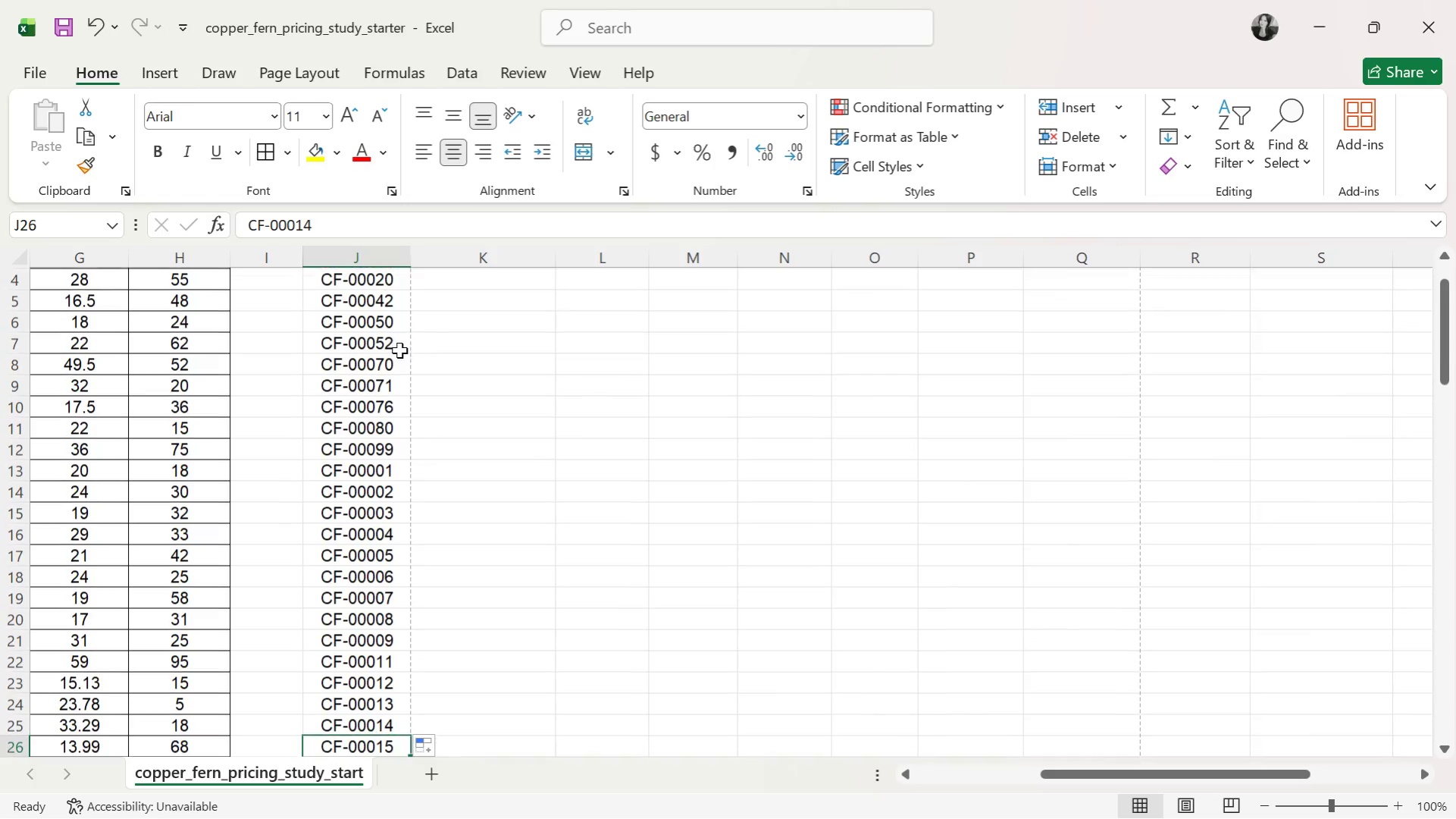 
key(ArrowDown)
 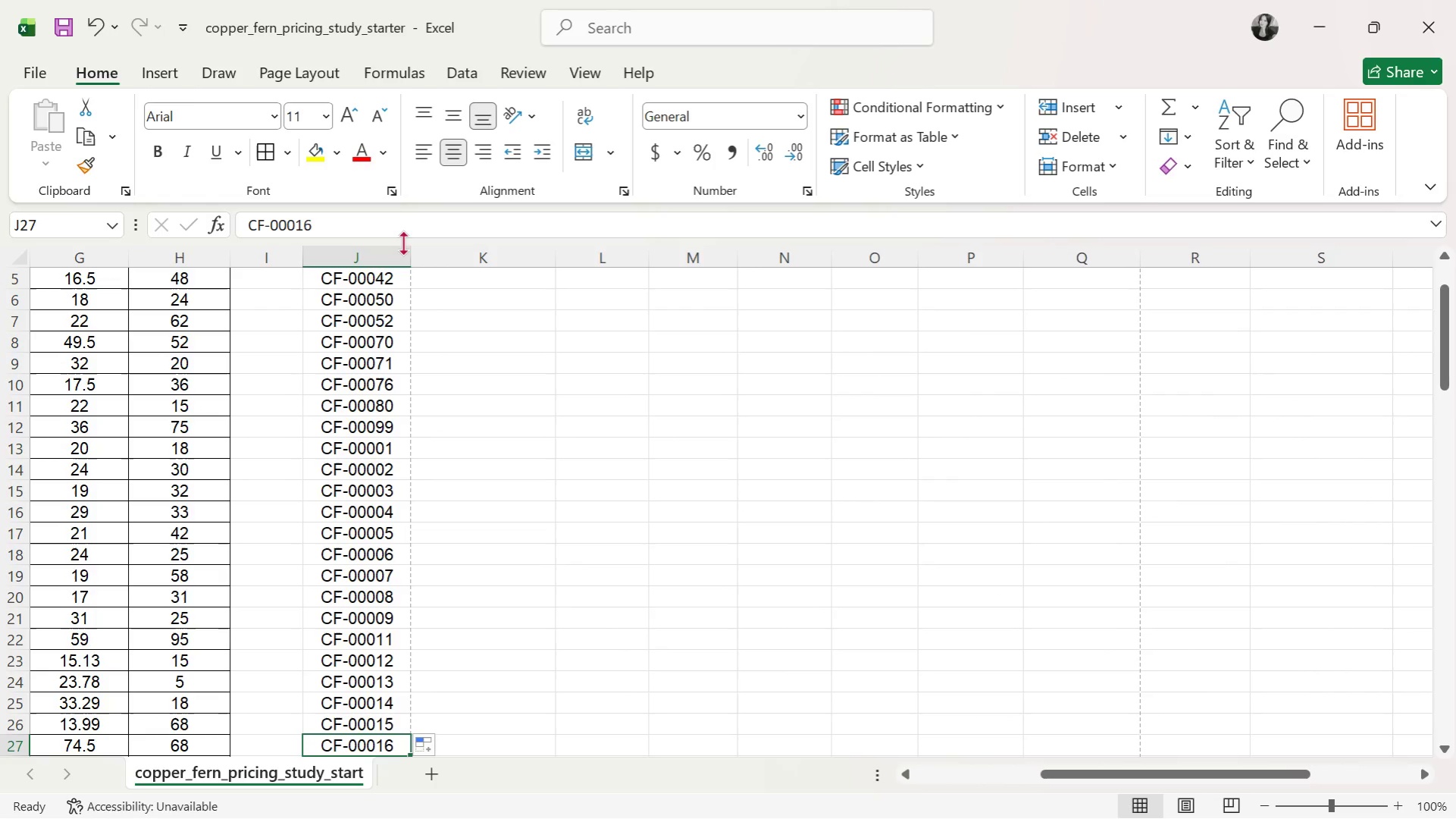 
scroll: coordinate [526, 378], scroll_direction: down, amount: 1.0
 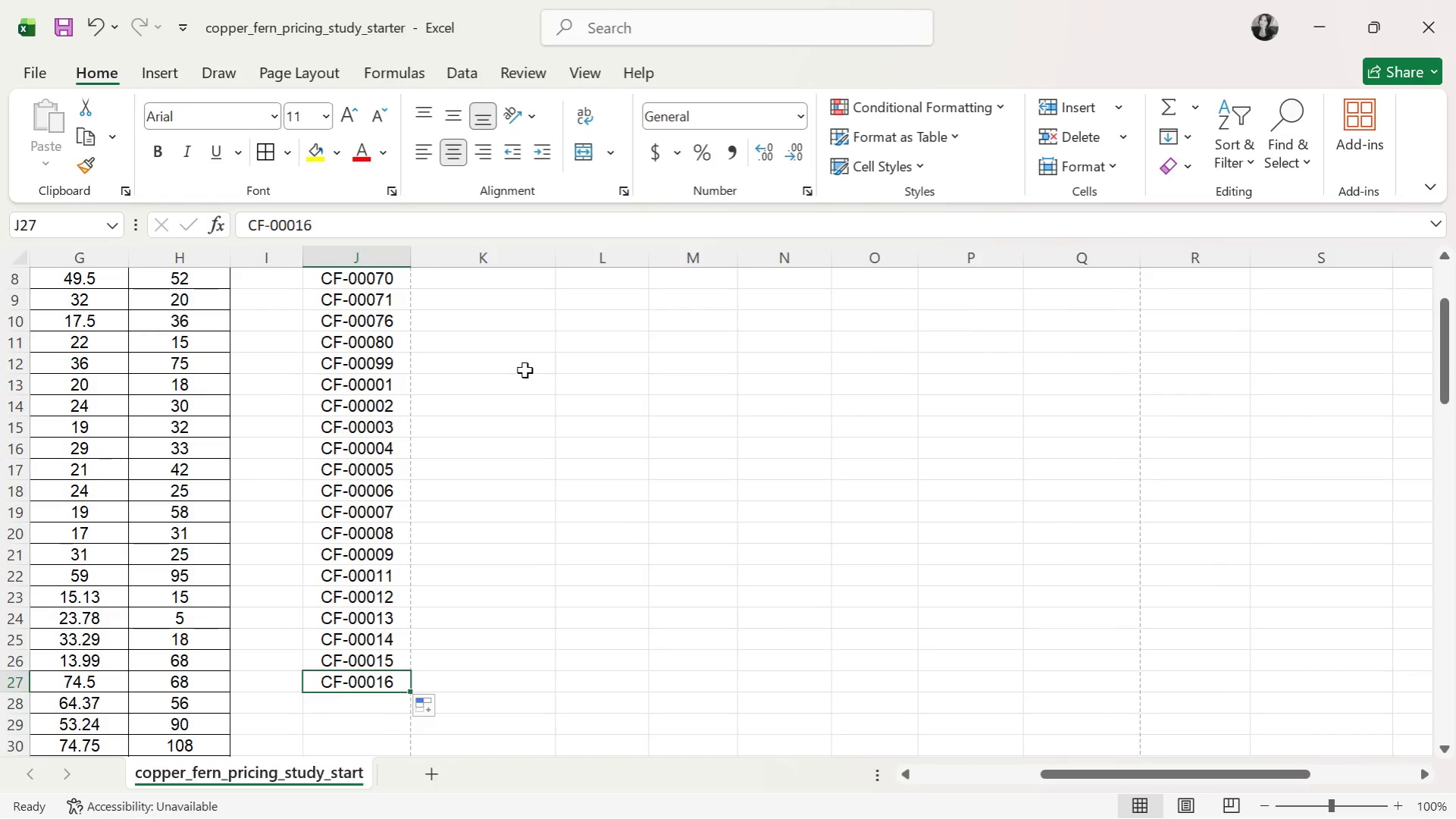 
left_click([548, 400])
 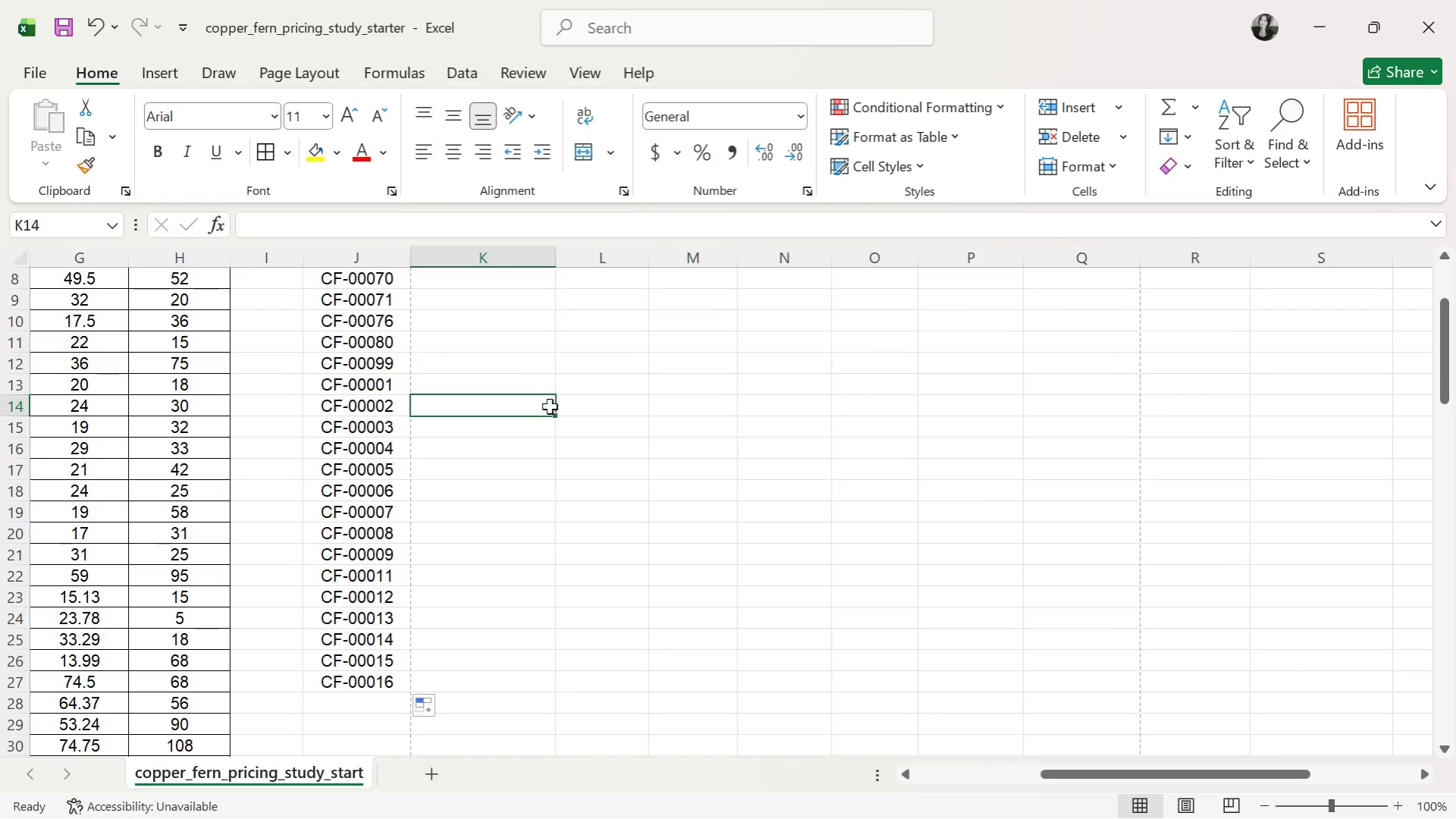 
scroll: coordinate [518, 476], scroll_direction: up, amount: 8.0
 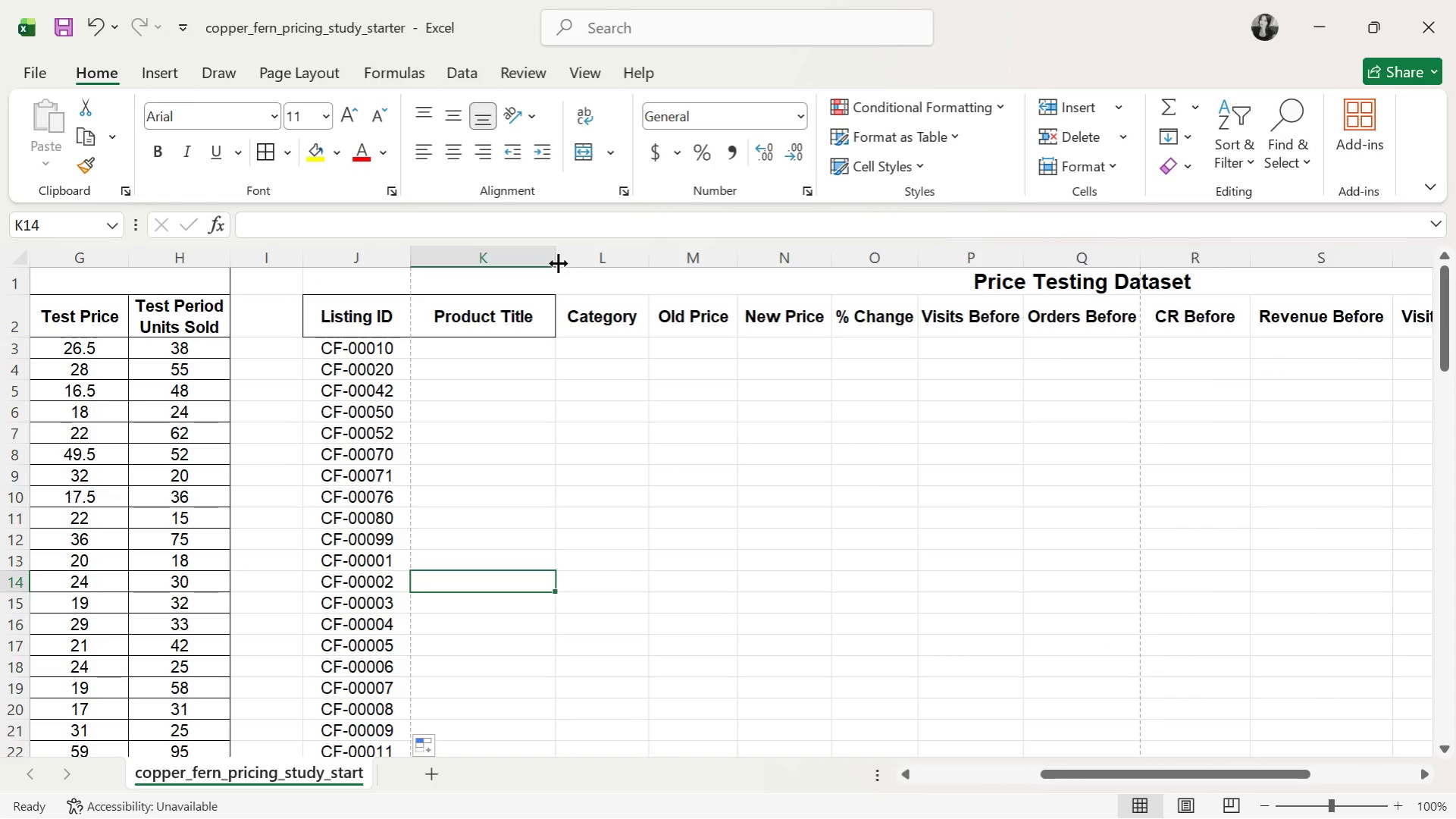 
left_click_drag(start_coordinate=[557, 259], to_coordinate=[665, 271])
 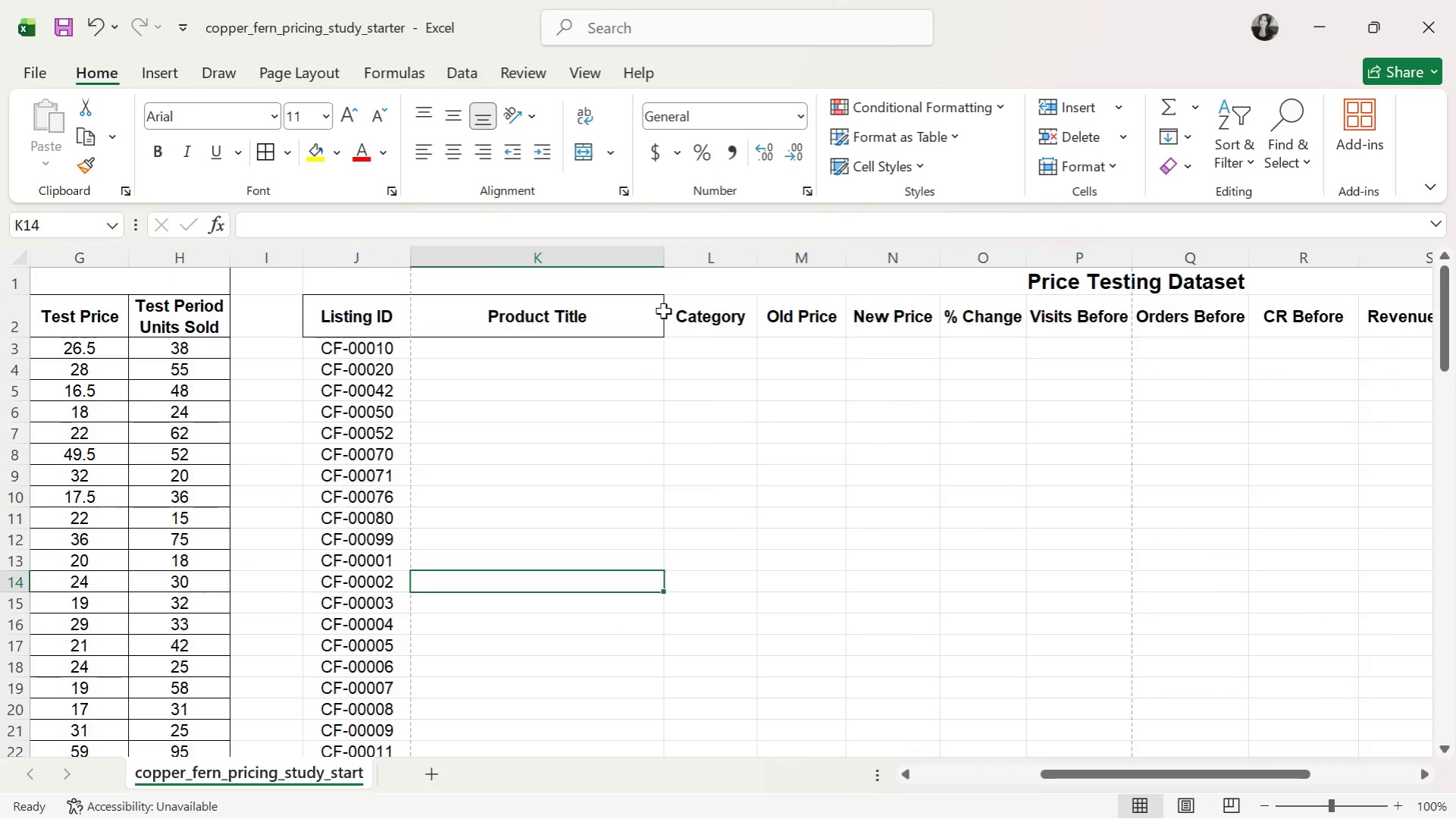 
left_click([553, 419])
 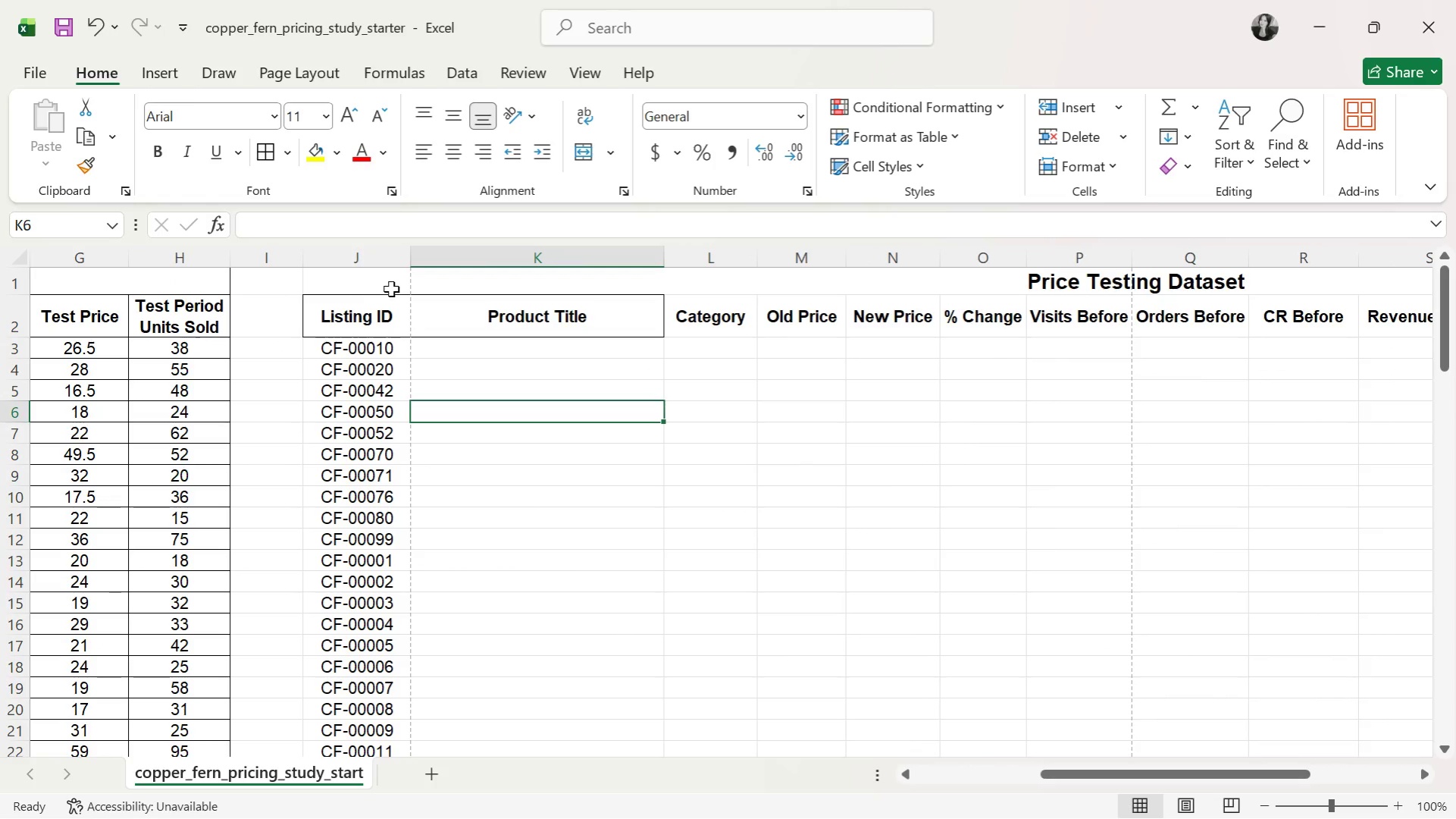 
left_click_drag(start_coordinate=[386, 289], to_coordinate=[1118, 635])
 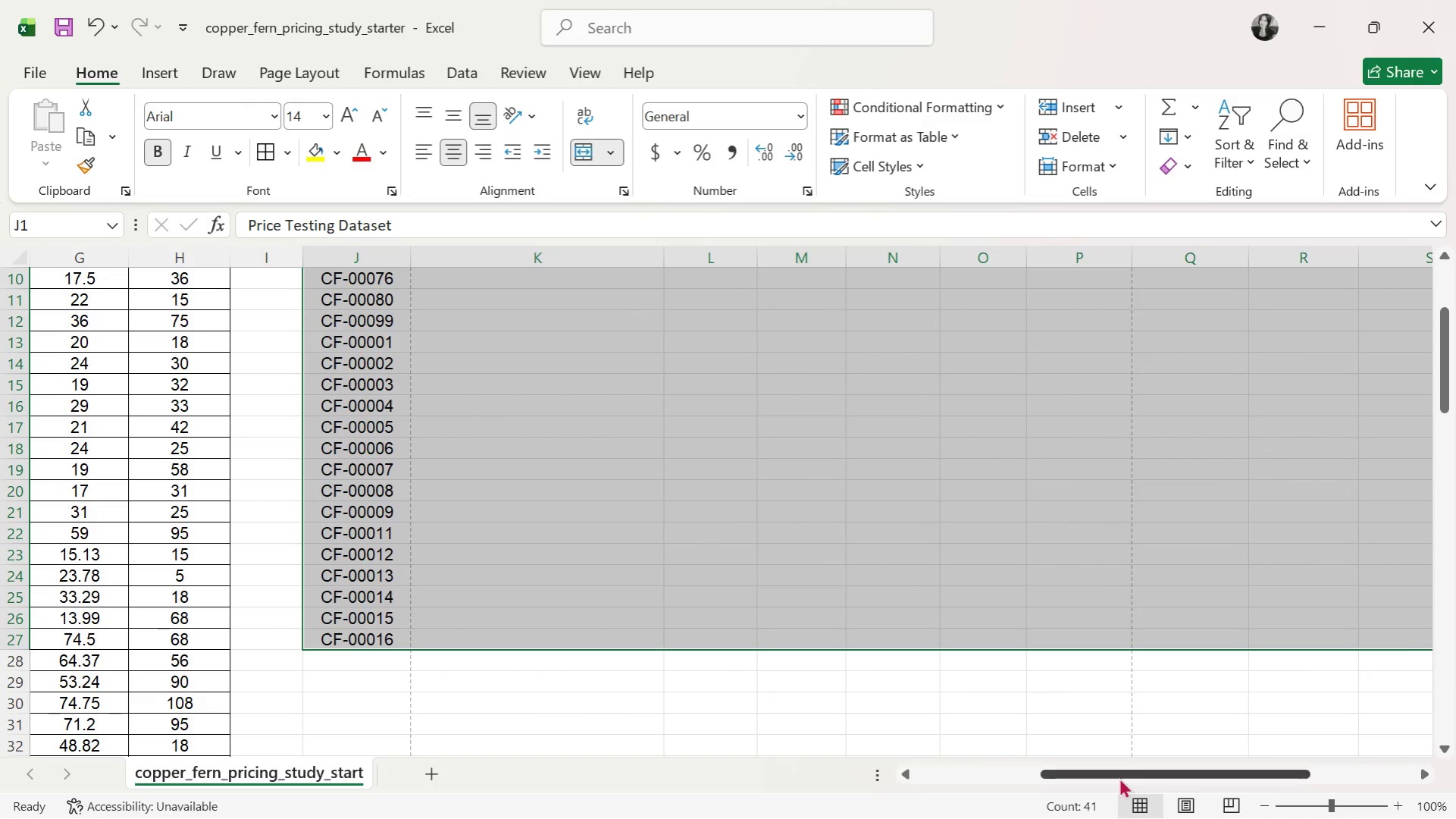 
left_click_drag(start_coordinate=[1119, 774], to_coordinate=[1404, 743])
 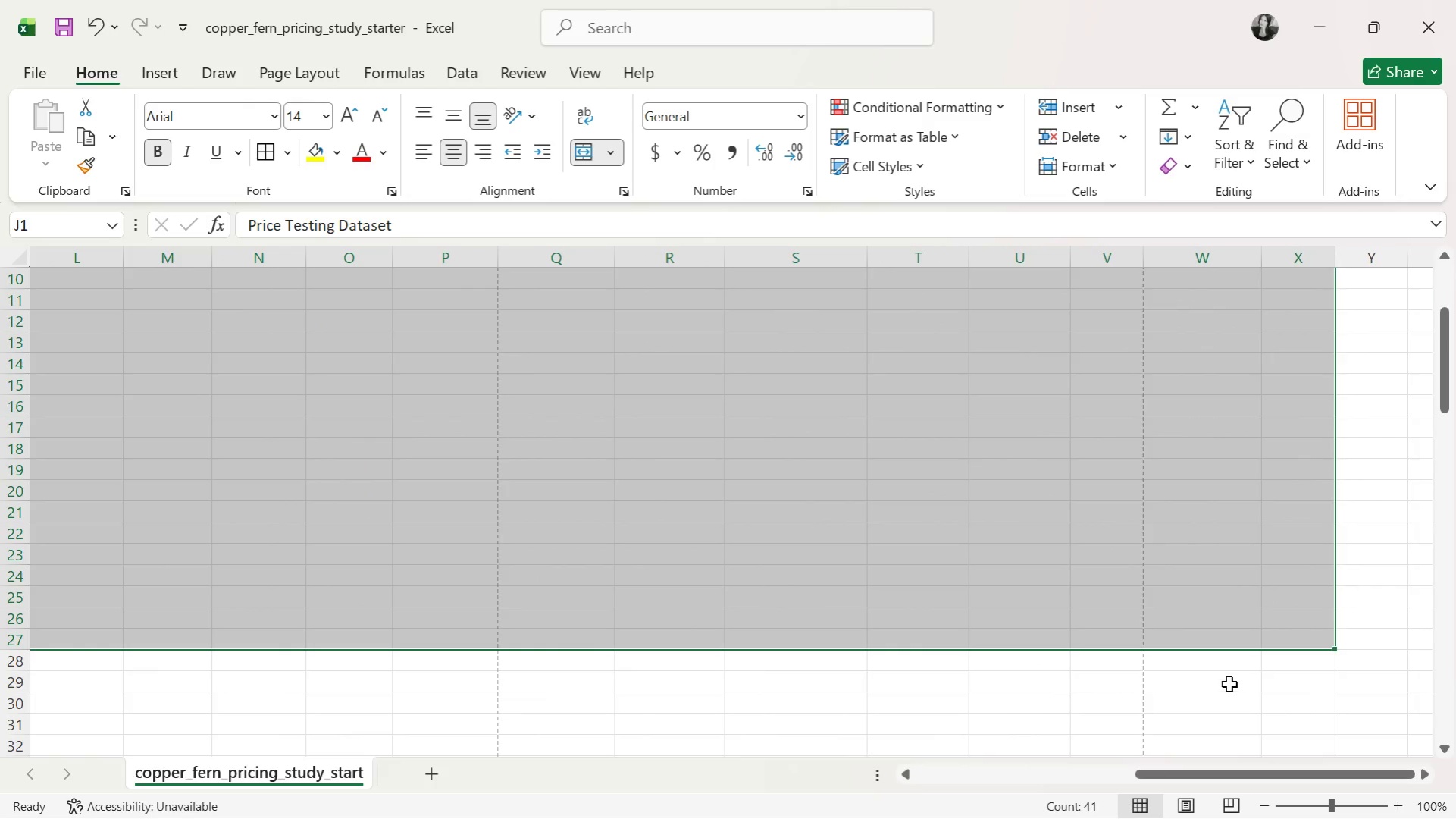 
scroll: coordinate [1229, 683], scroll_direction: up, amount: 10.0
 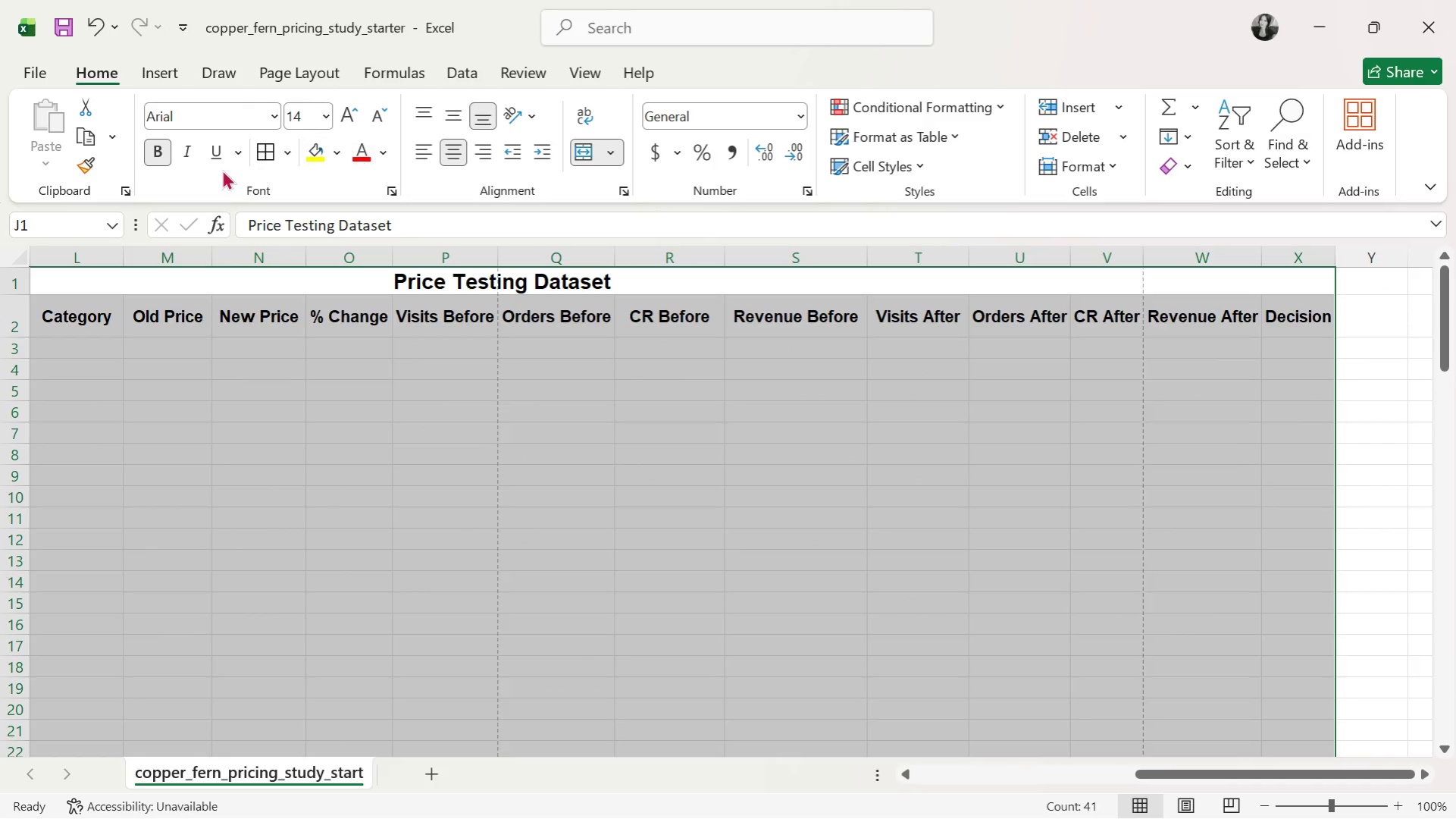 
left_click([268, 156])
 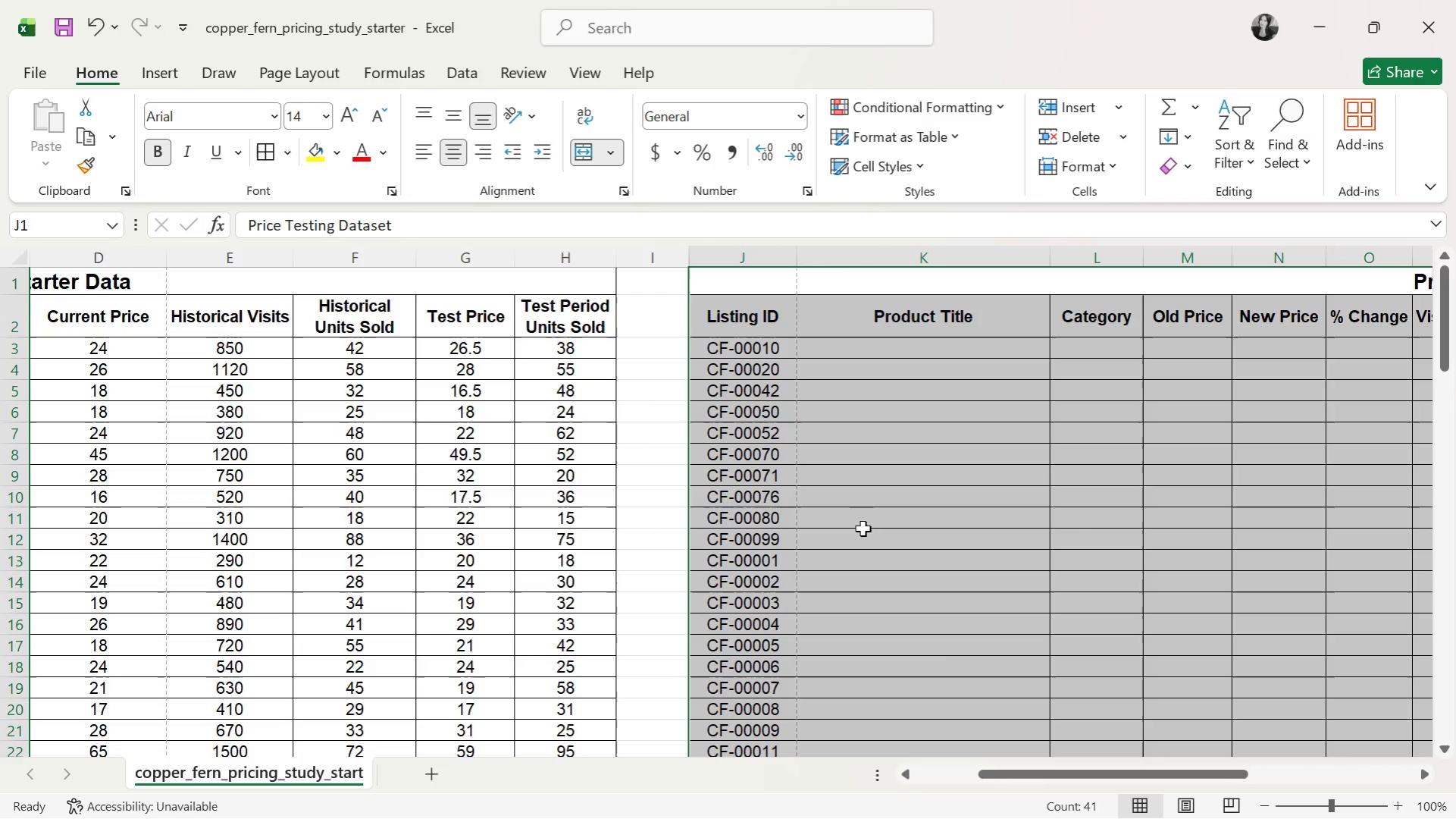 
double_click([857, 526])
 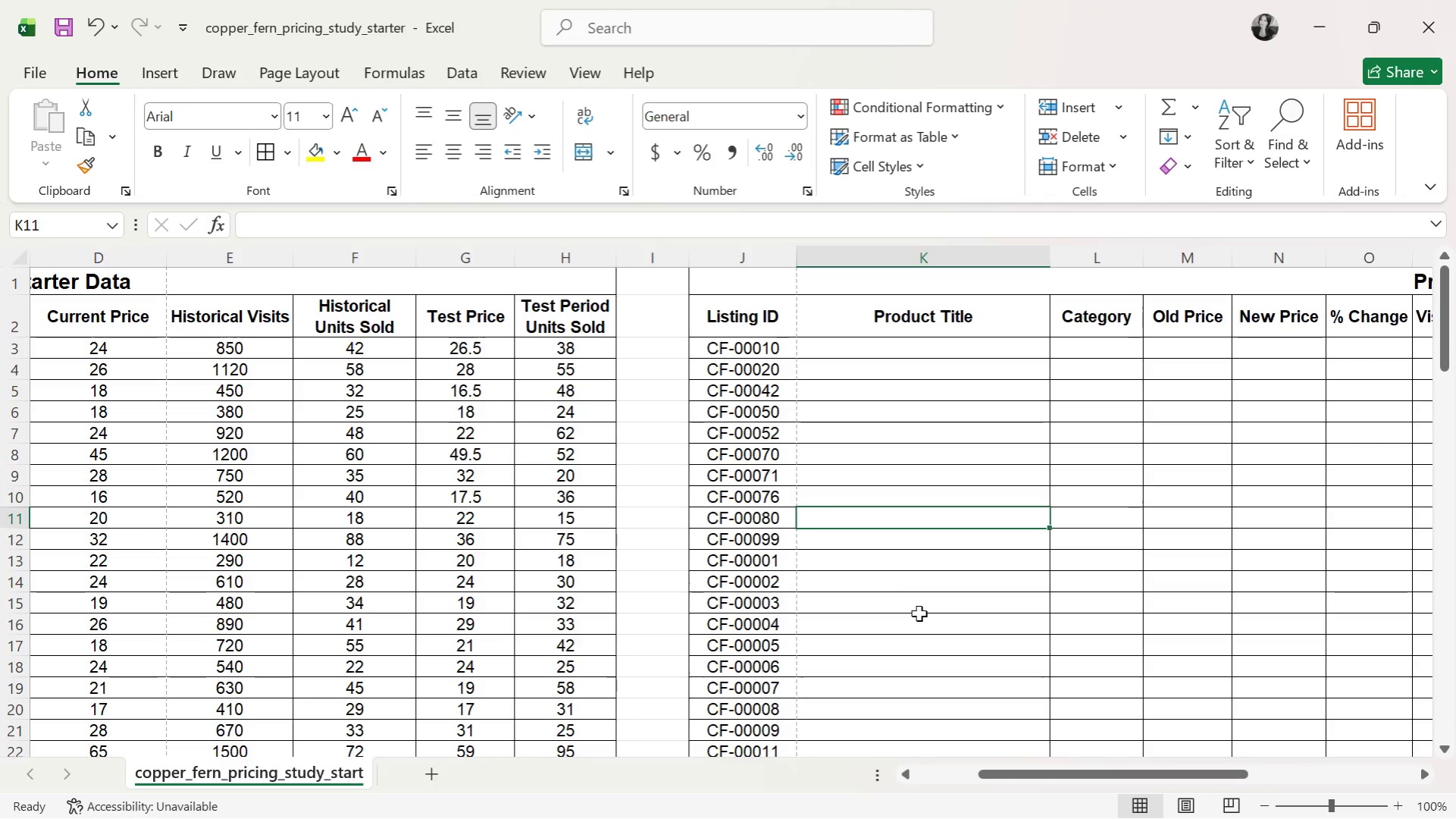 
left_click([768, 519])
 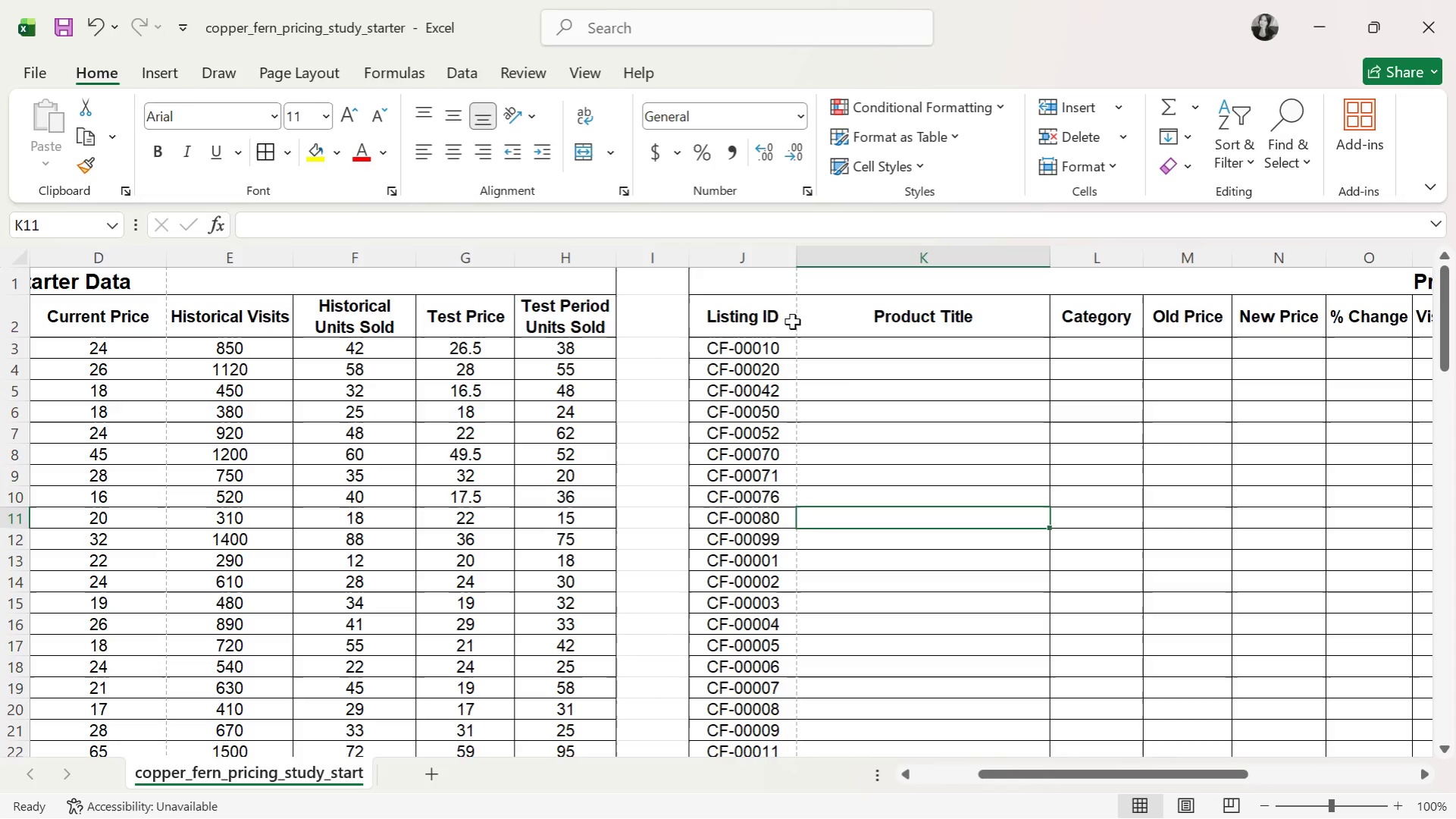 
double_click([785, 403])
 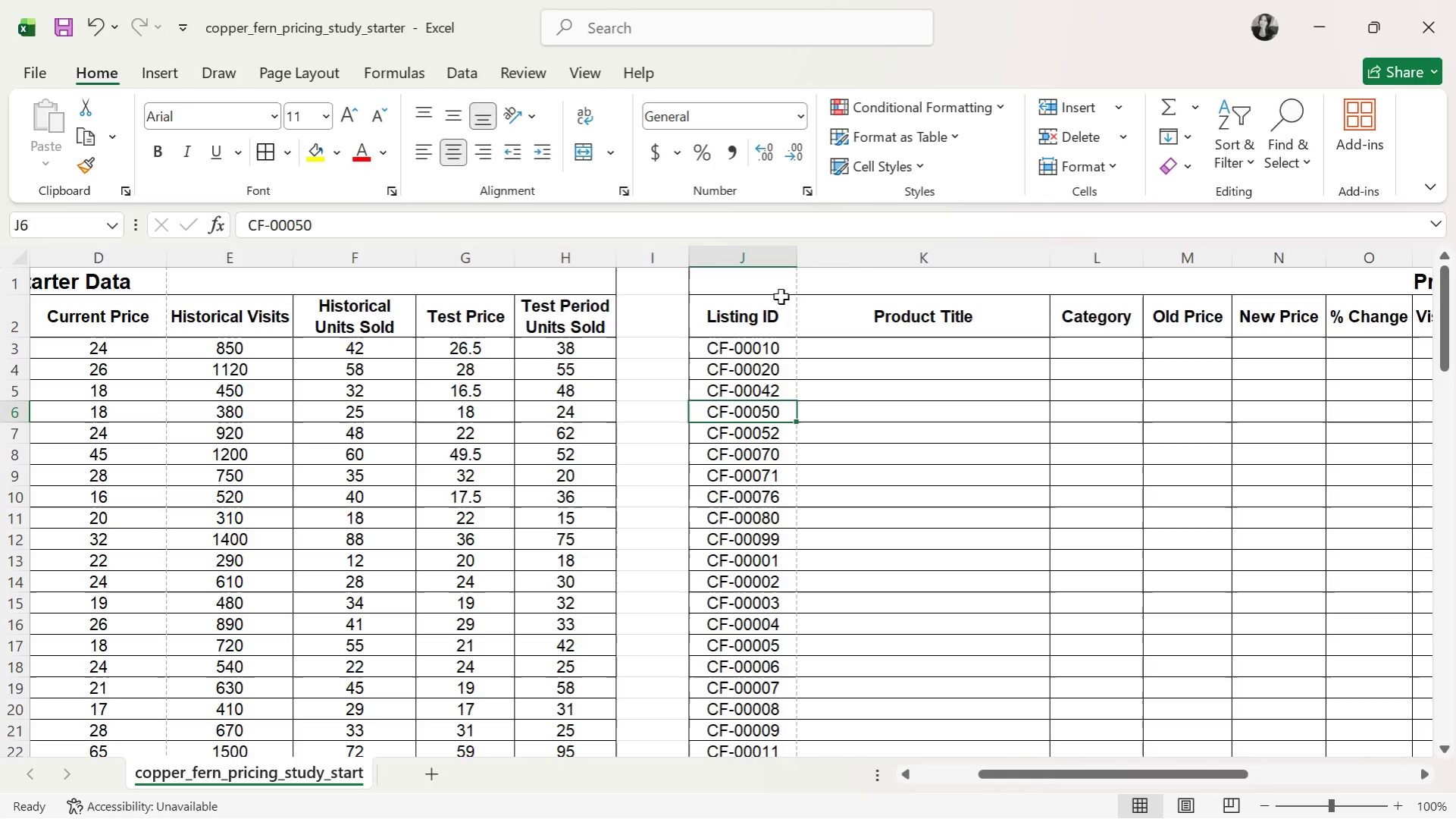 
left_click_drag(start_coordinate=[764, 309], to_coordinate=[804, 307])
 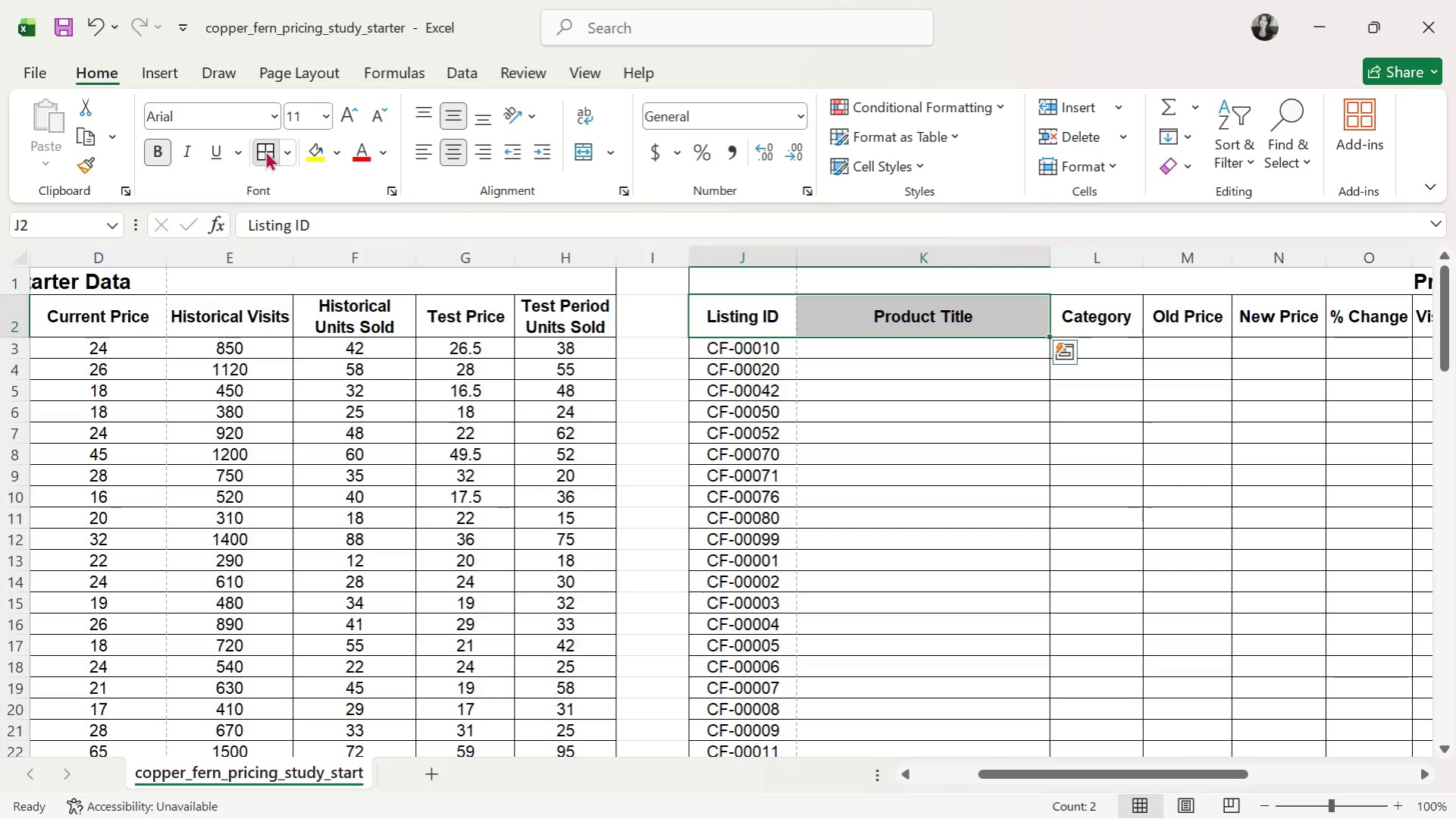 
double_click([894, 450])
 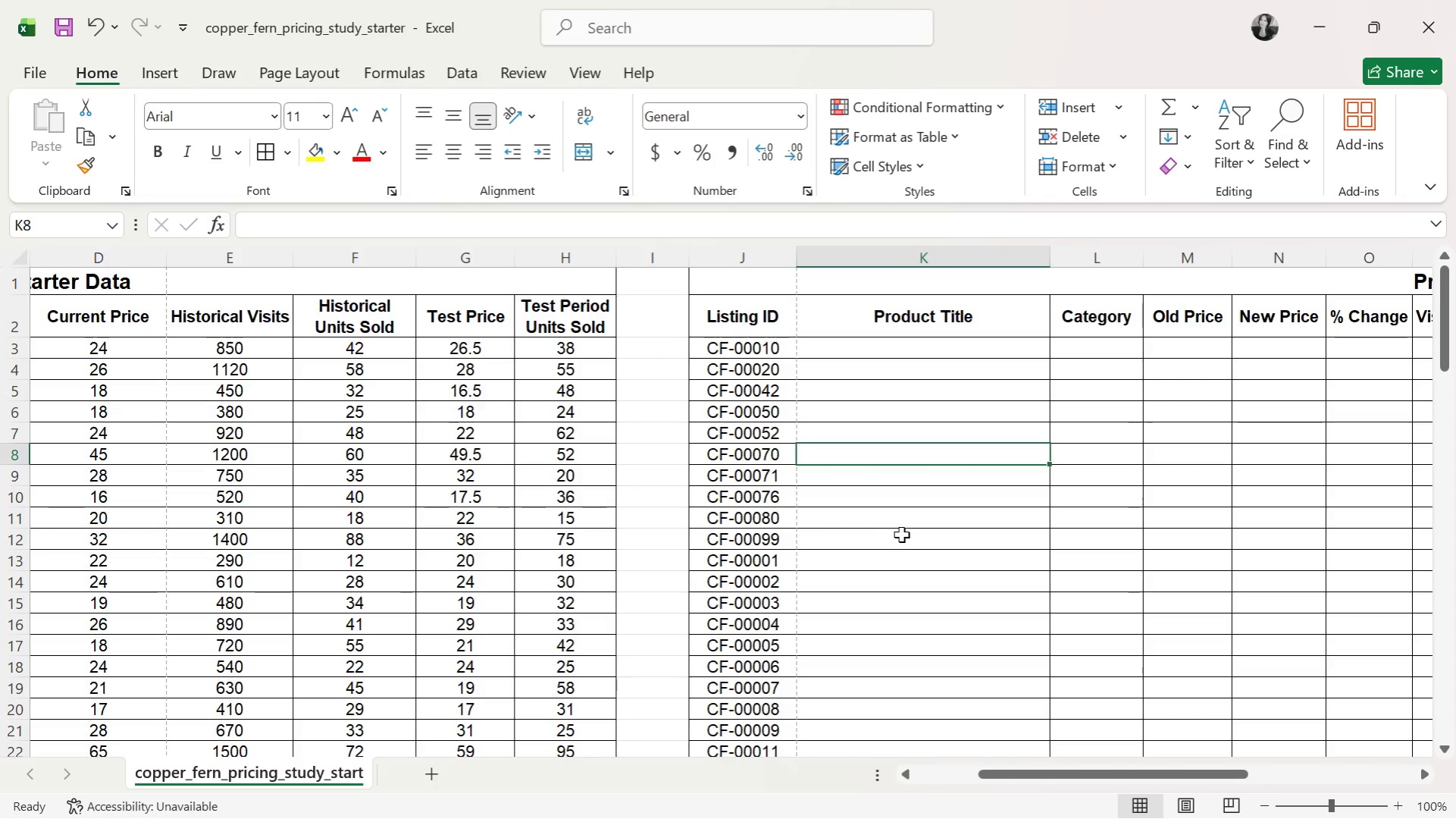 
left_click([869, 564])
 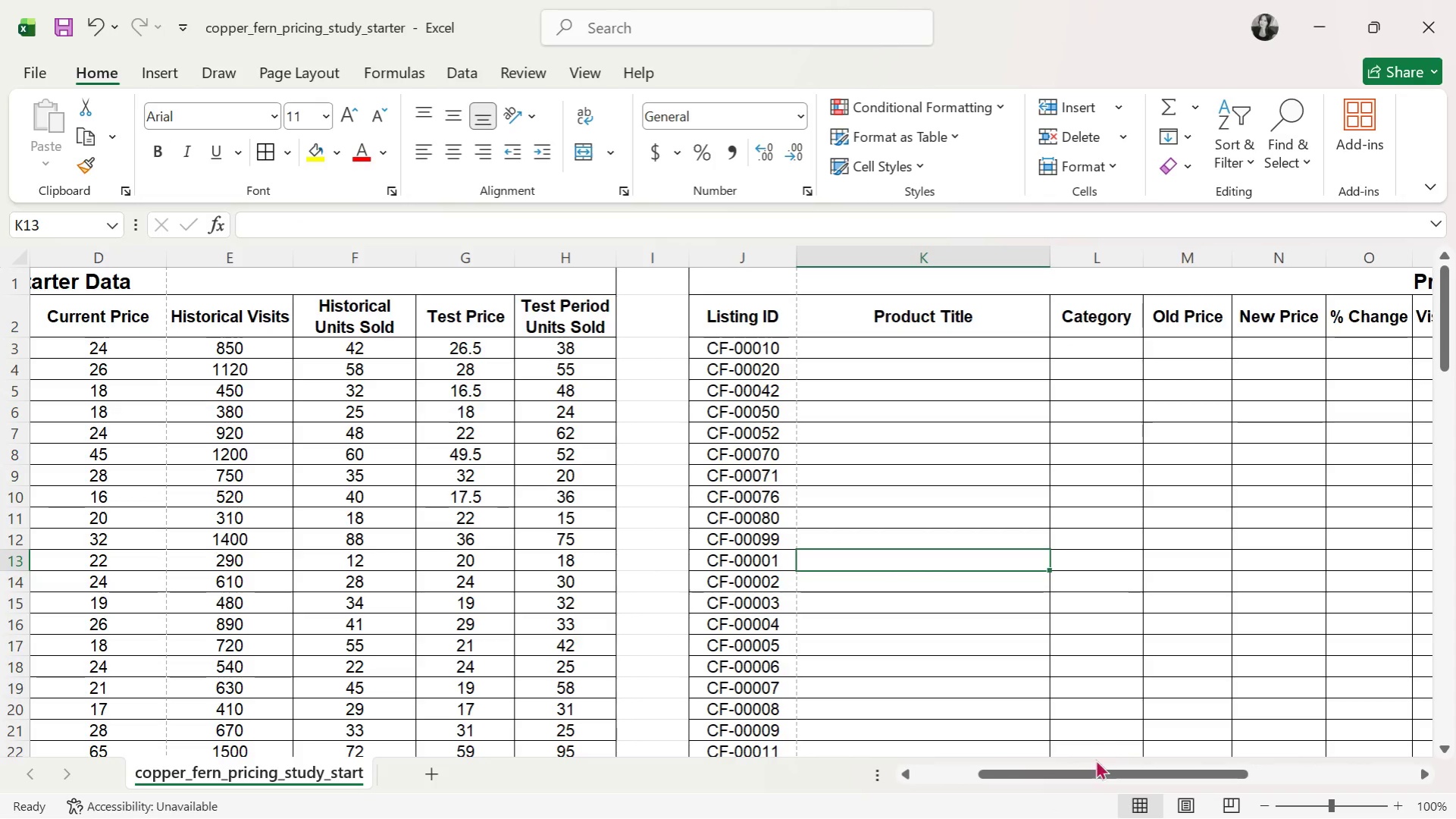 
left_click_drag(start_coordinate=[1091, 769], to_coordinate=[1186, 768])
 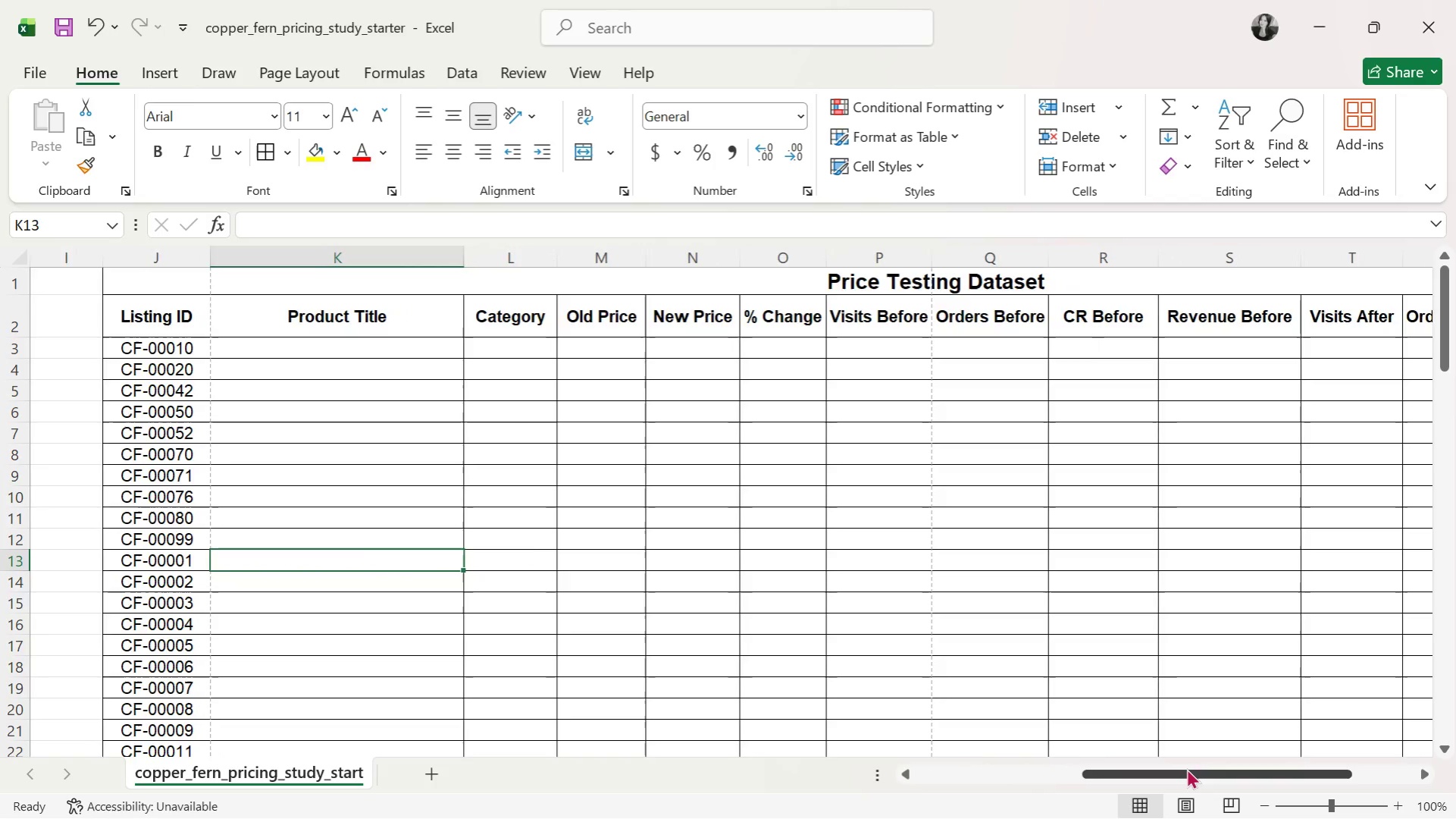 
key(Alt+AltLeft)
 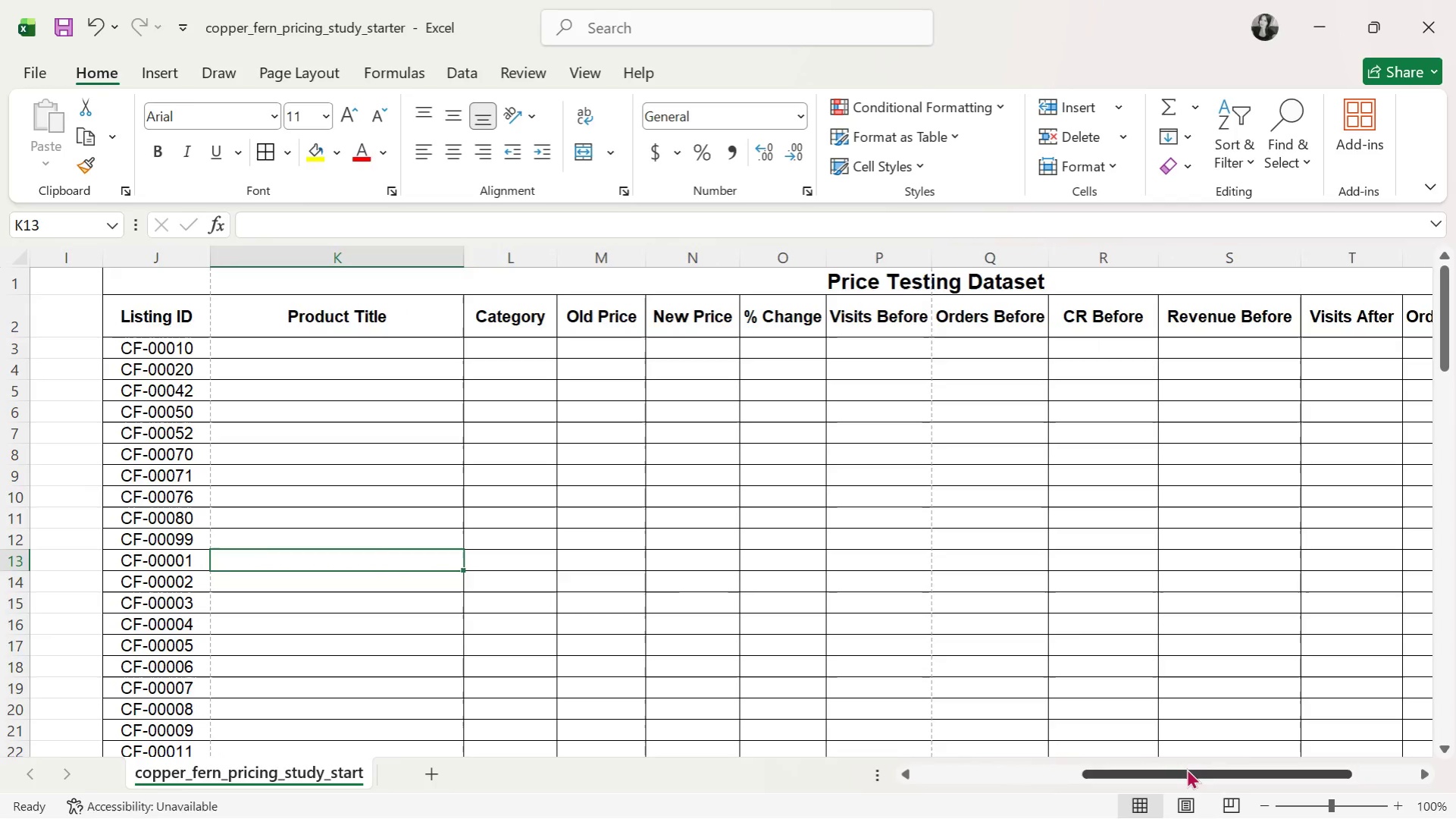 
key(Alt+Tab)
 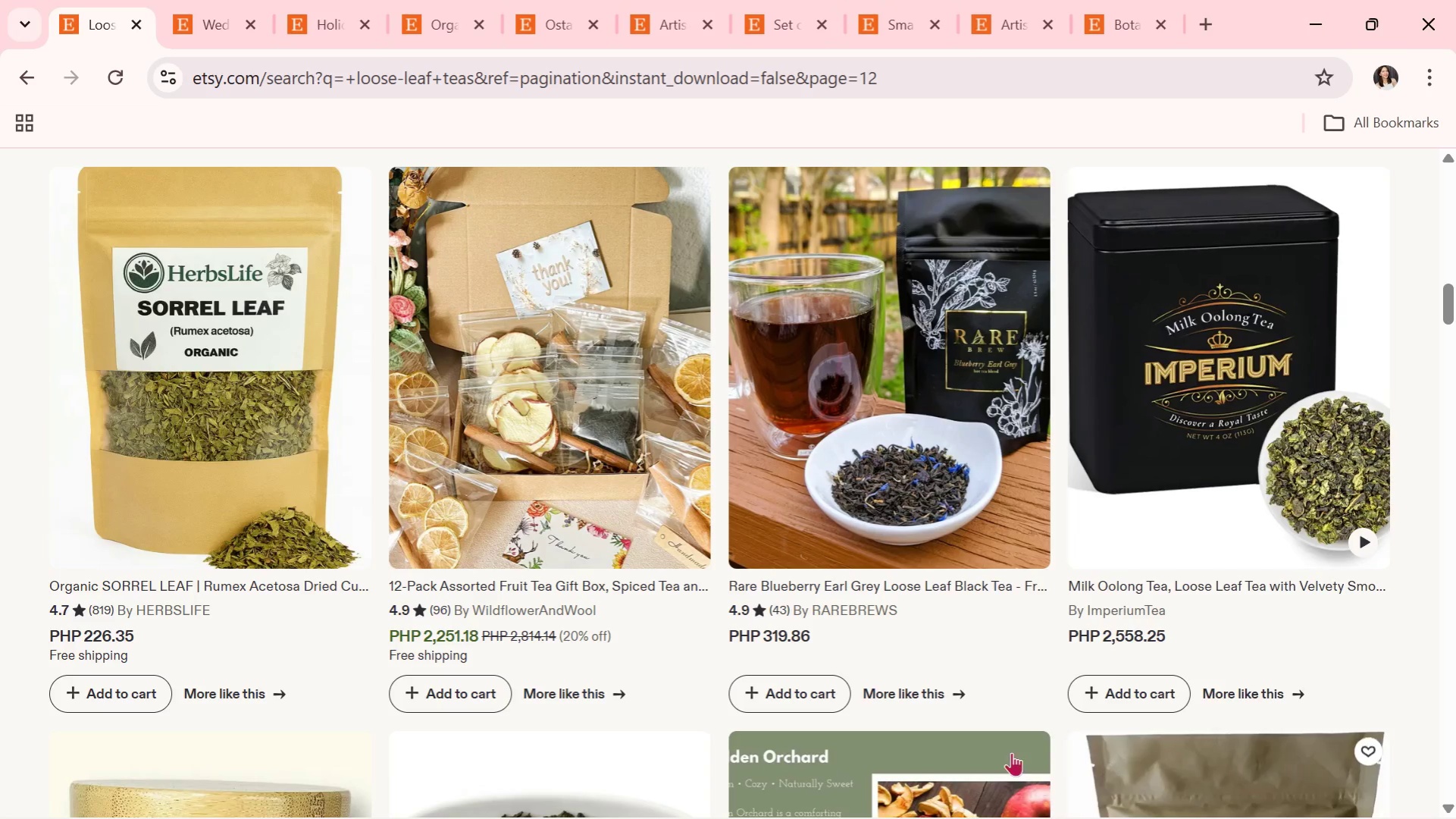 
key(Alt+Tab)
 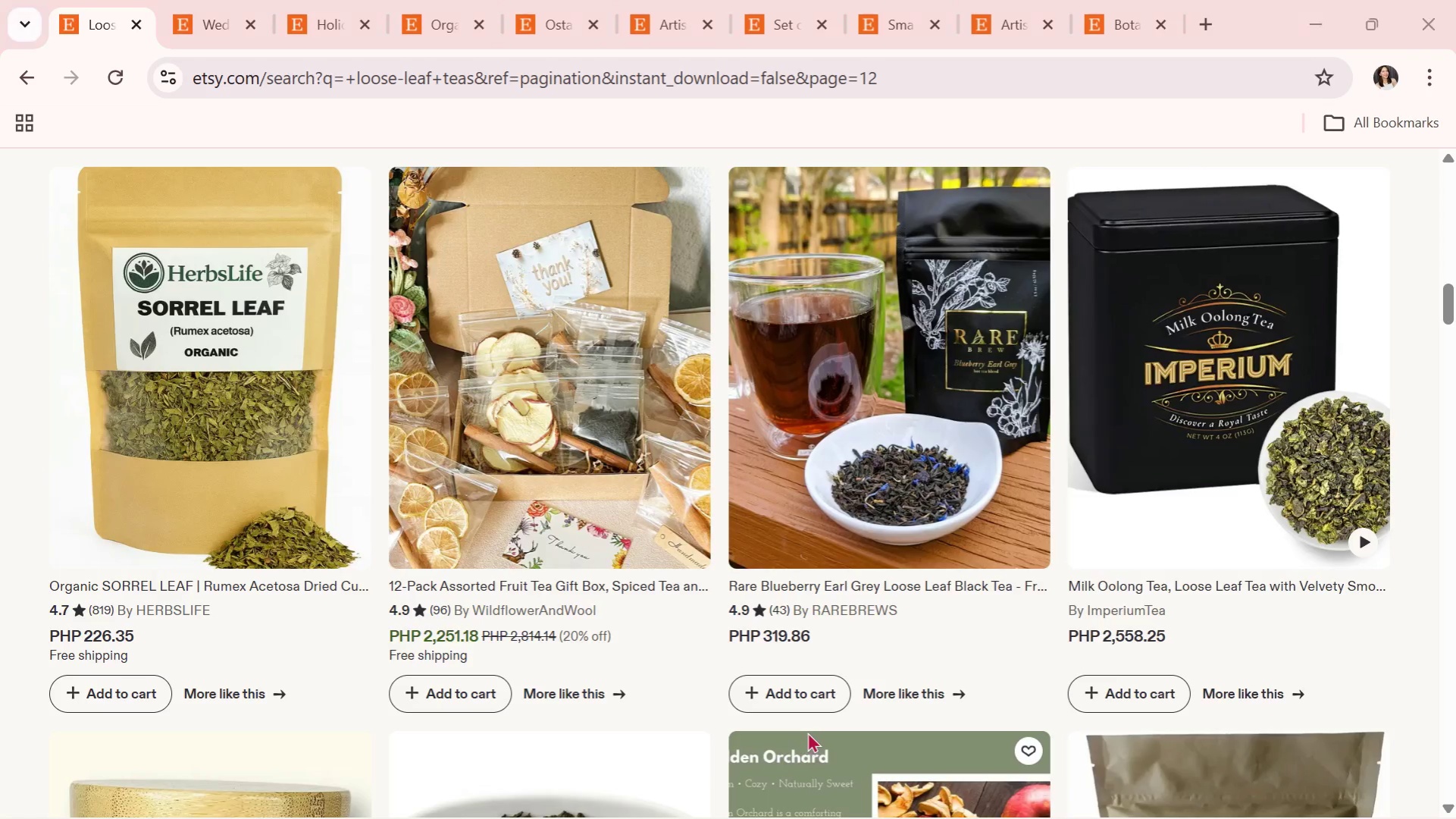 
key(Alt+Tab)